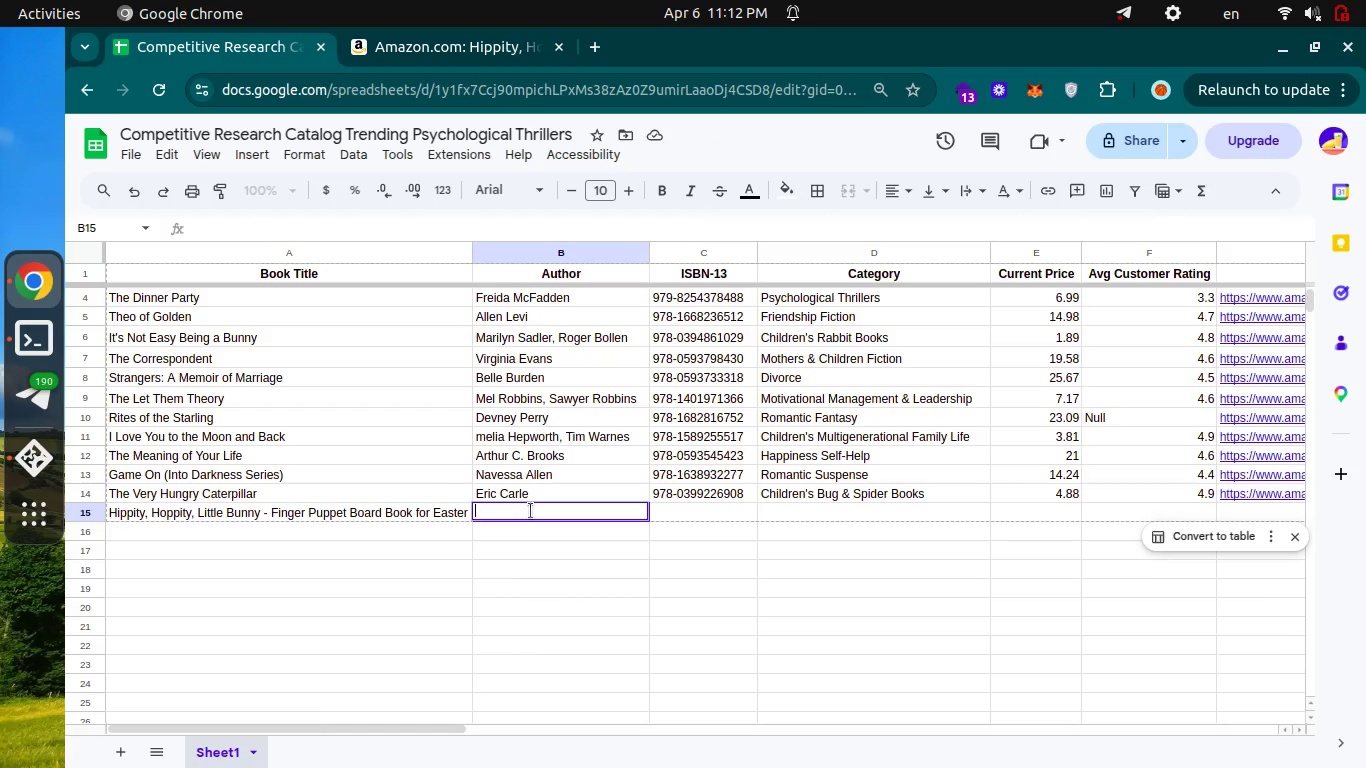 
key(Control+ControlLeft)
 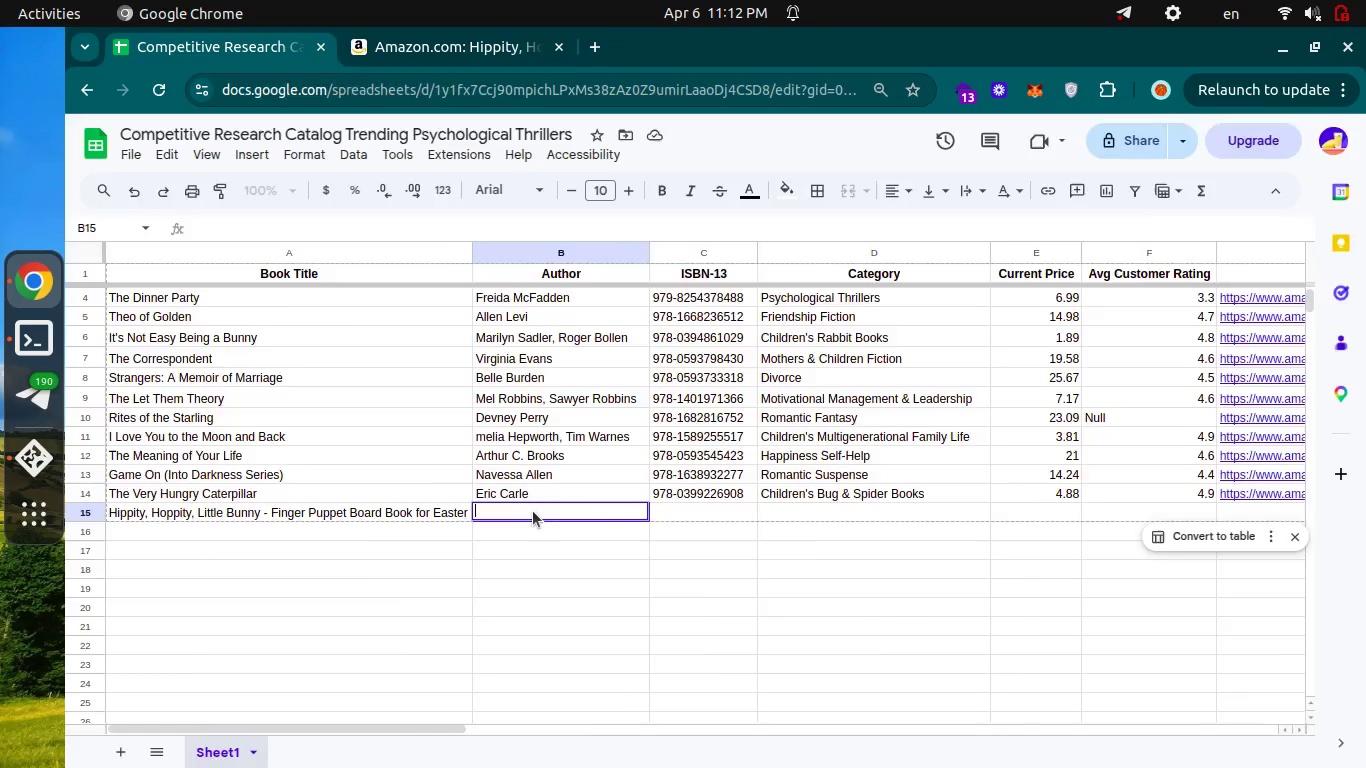 
key(Control+Tab)
 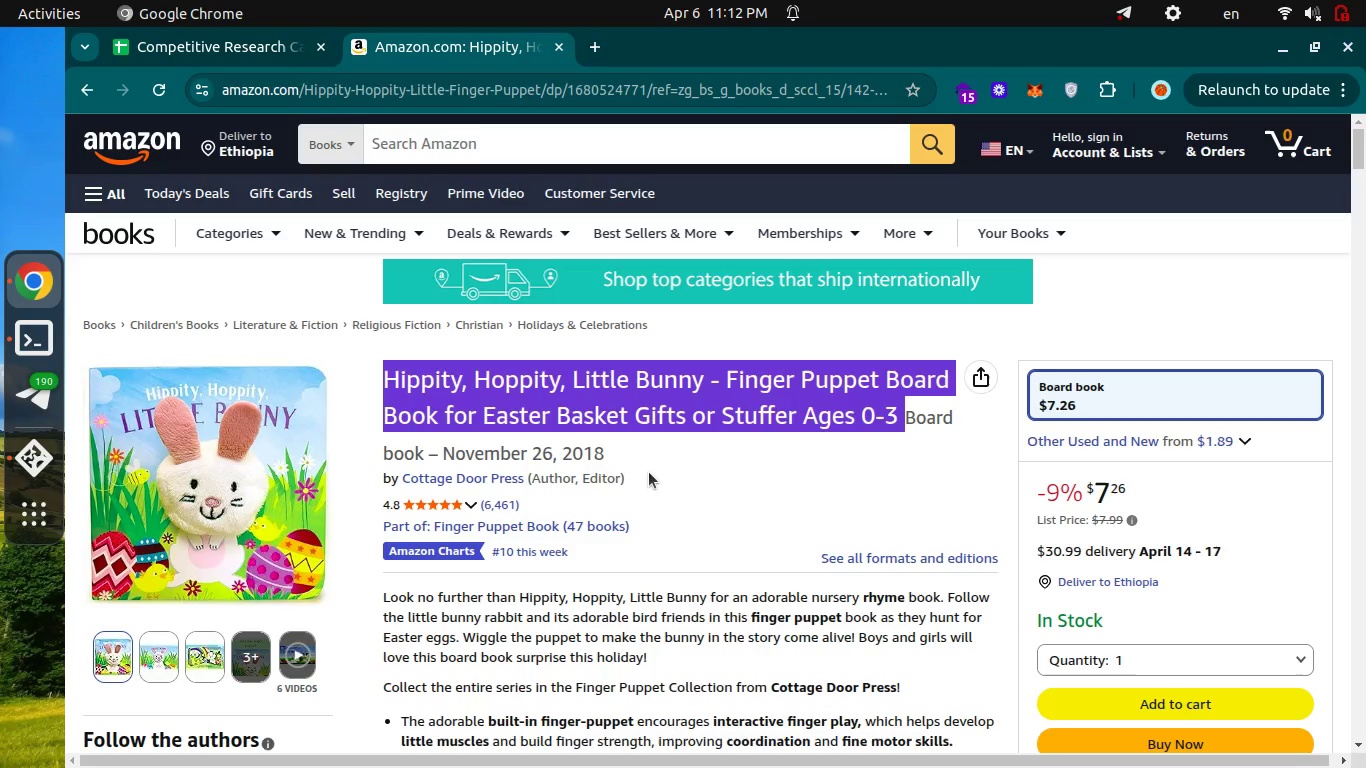 
left_click_drag(start_coordinate=[643, 474], to_coordinate=[402, 479])
 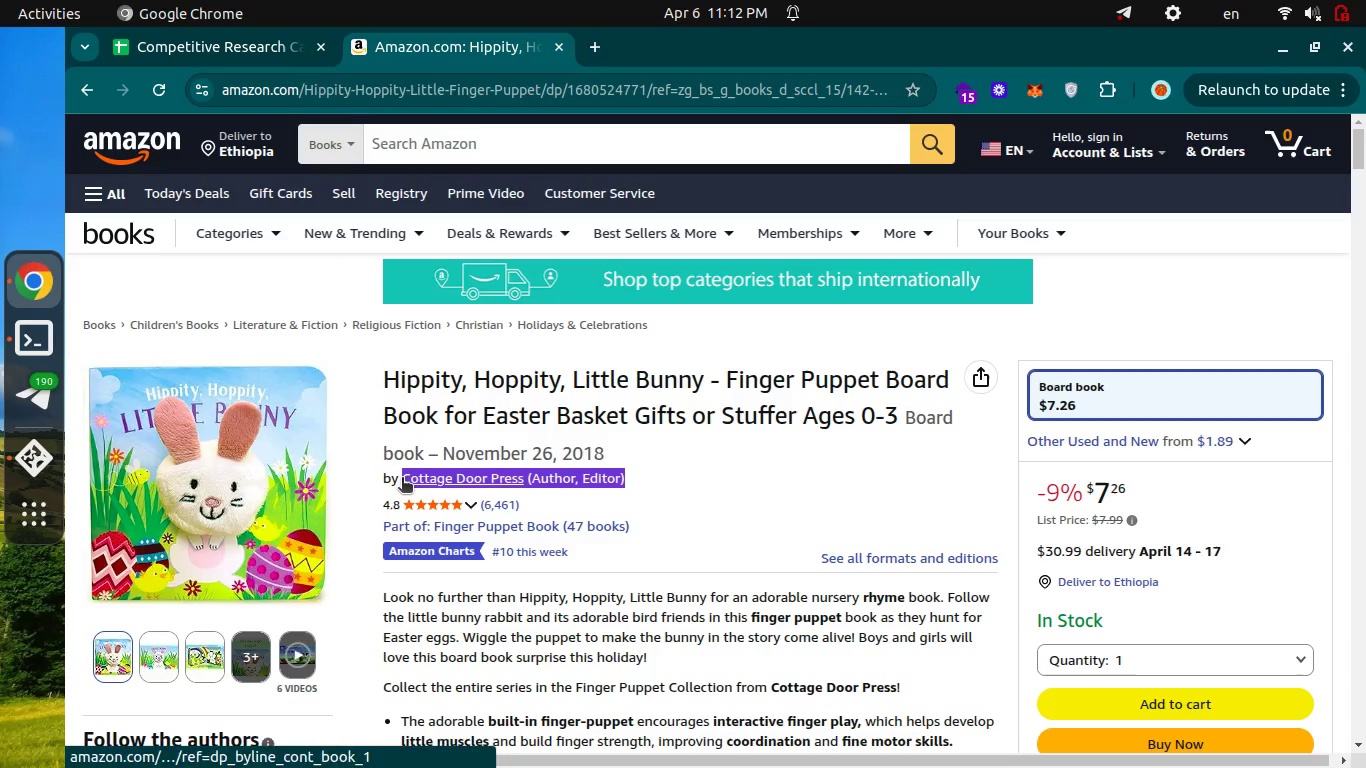 
key(Control+C)
 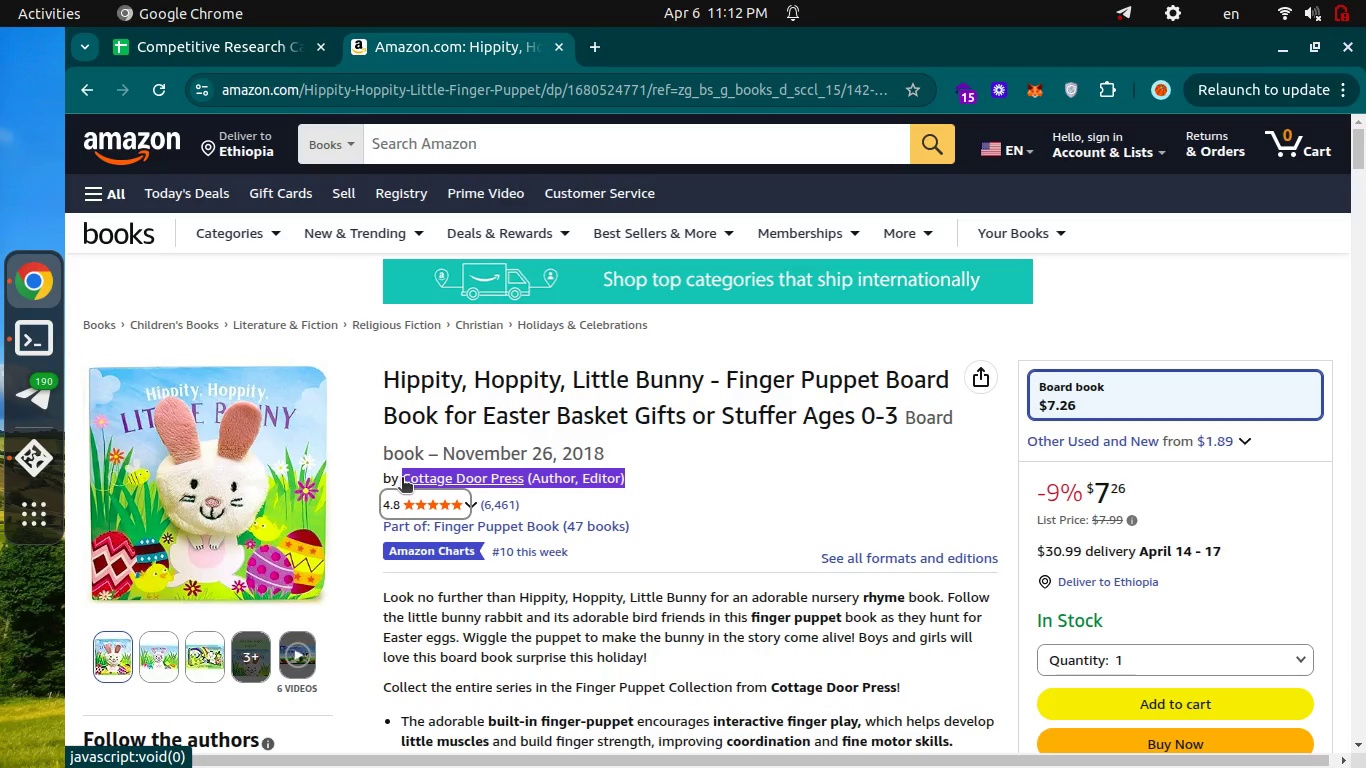 
key(Control+C)
 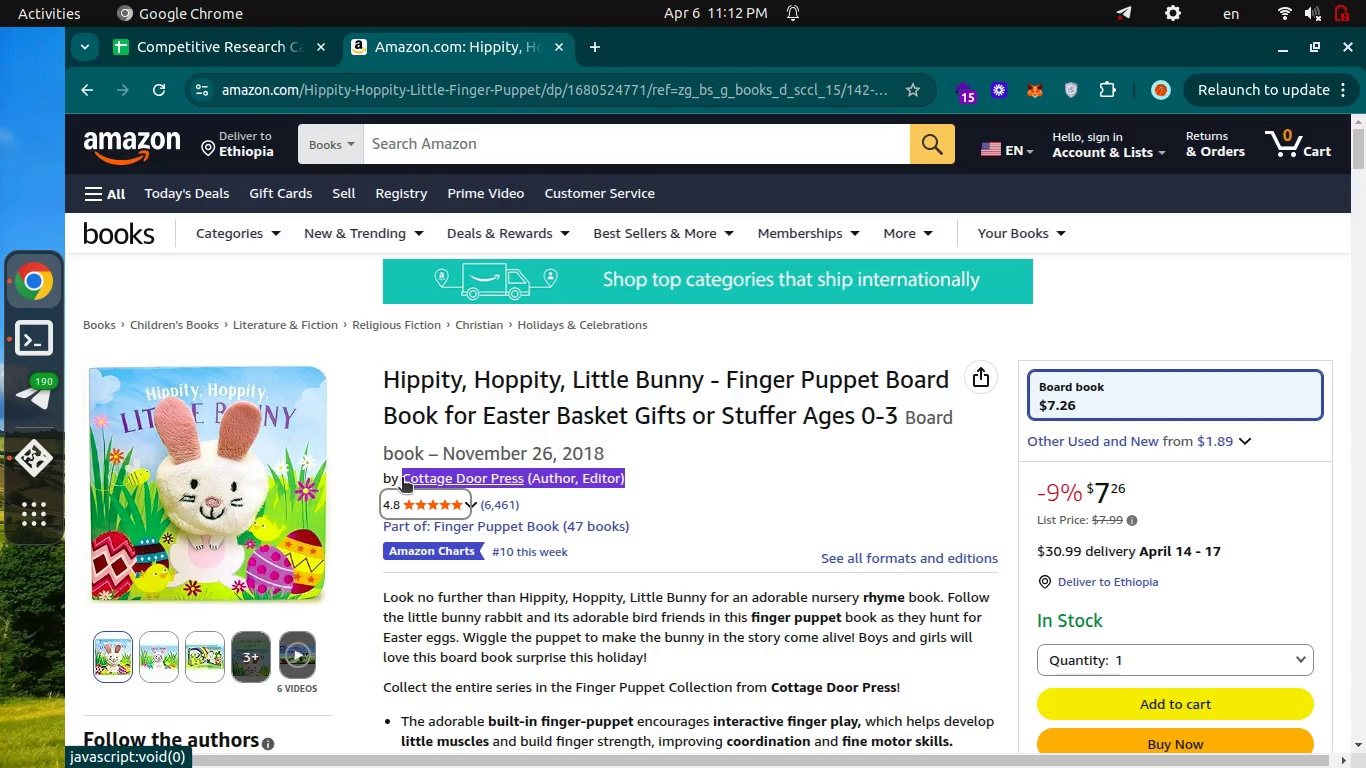 
key(Control+ControlLeft)
 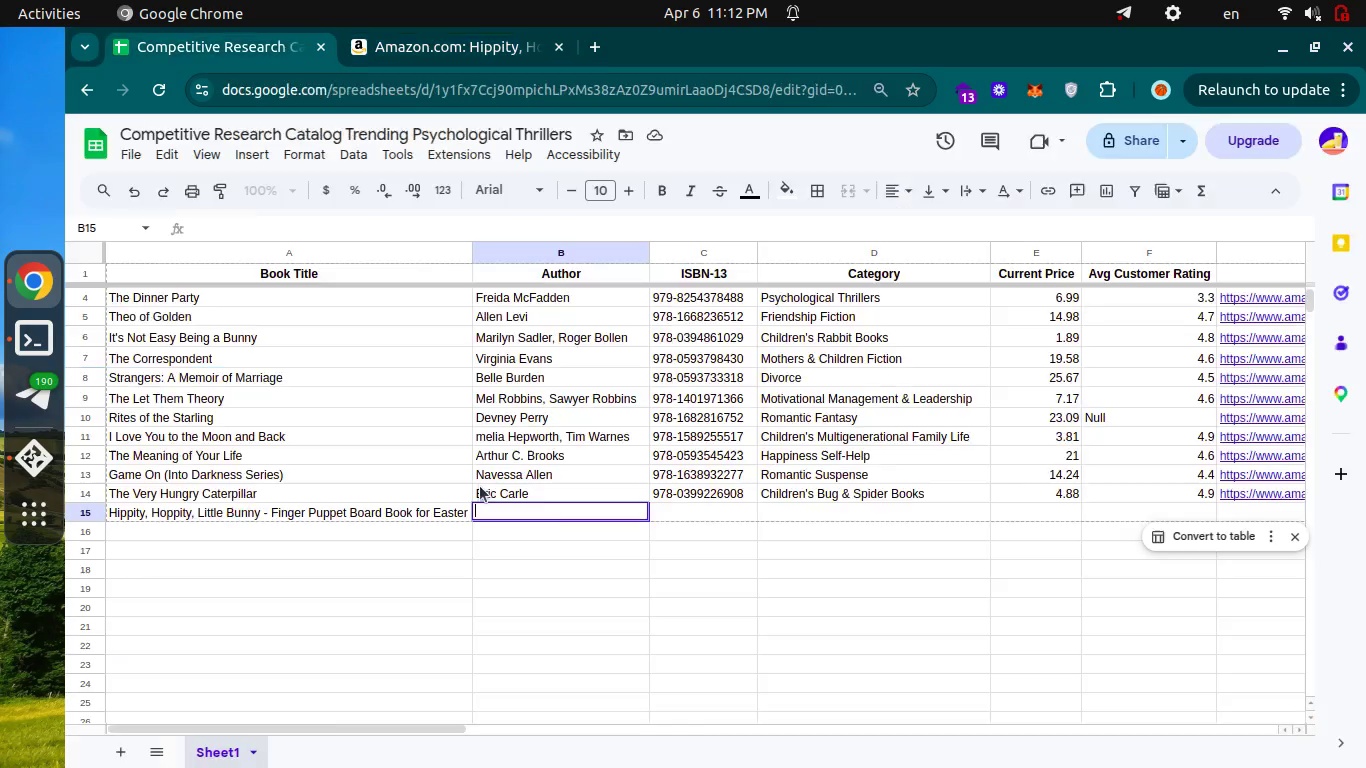 
key(Control+Tab)
 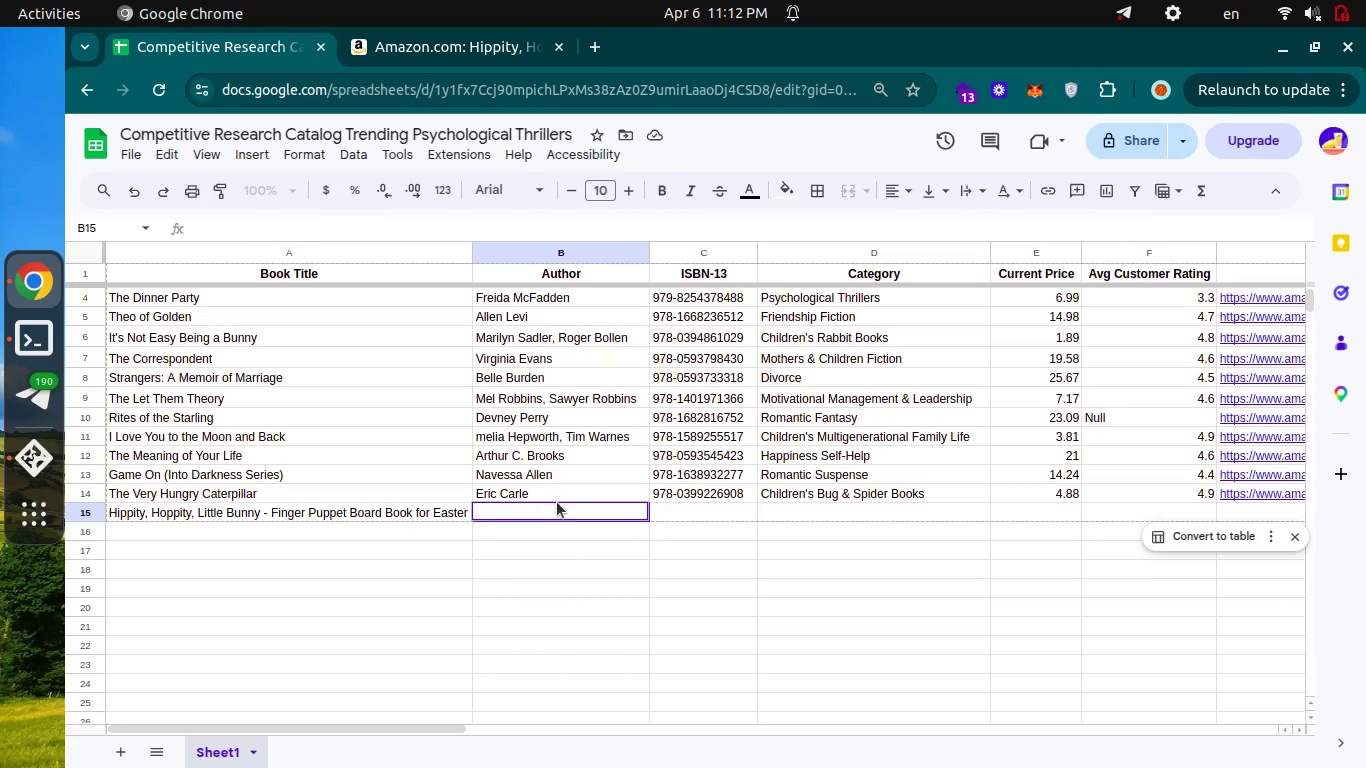 
key(Control+V)
 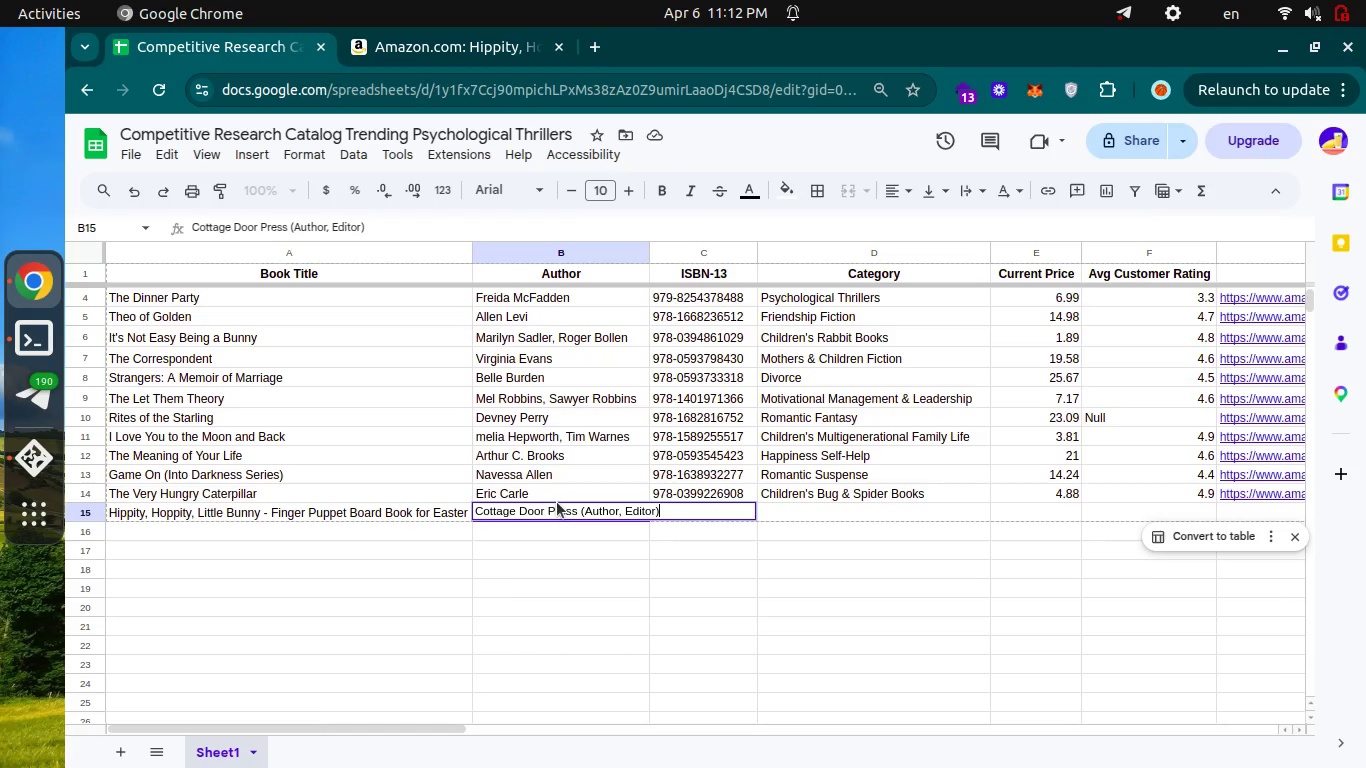 
key(Backspace)
 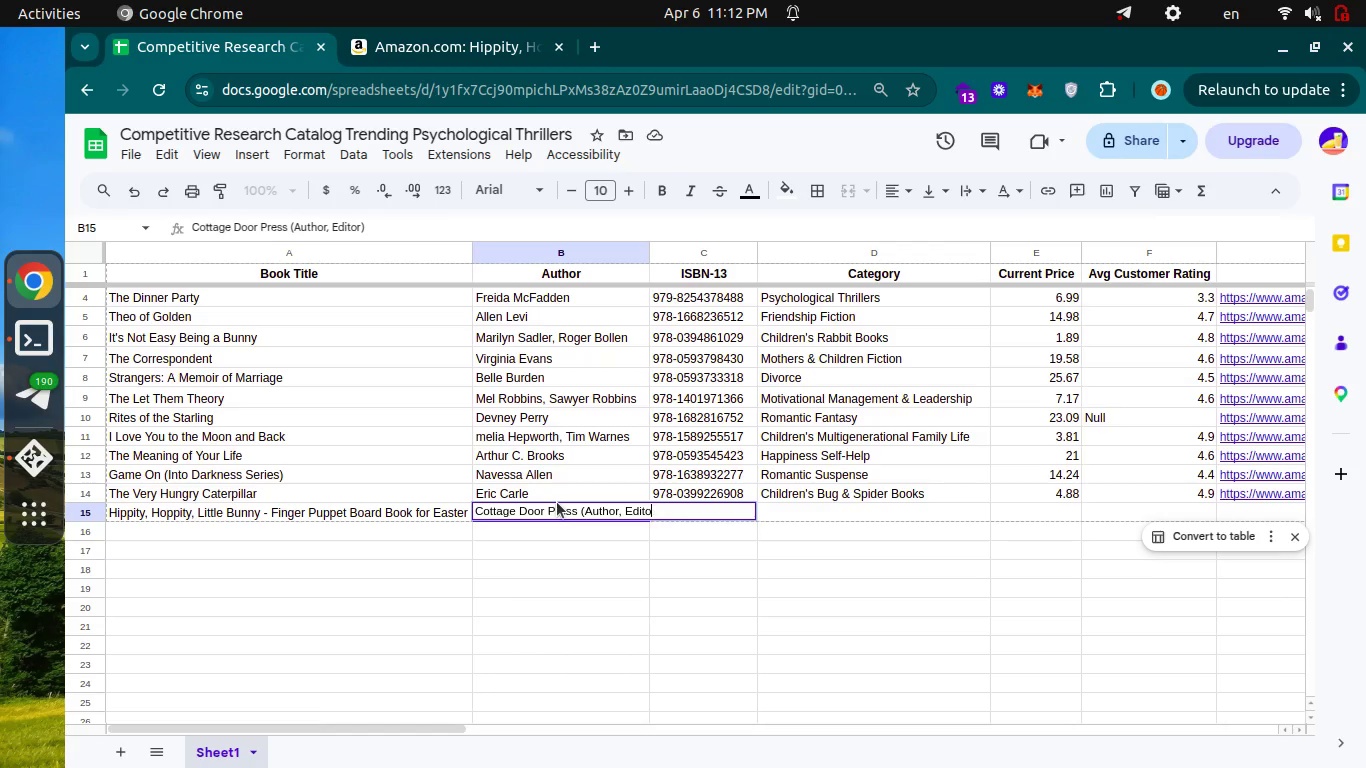 
key(Backspace)
 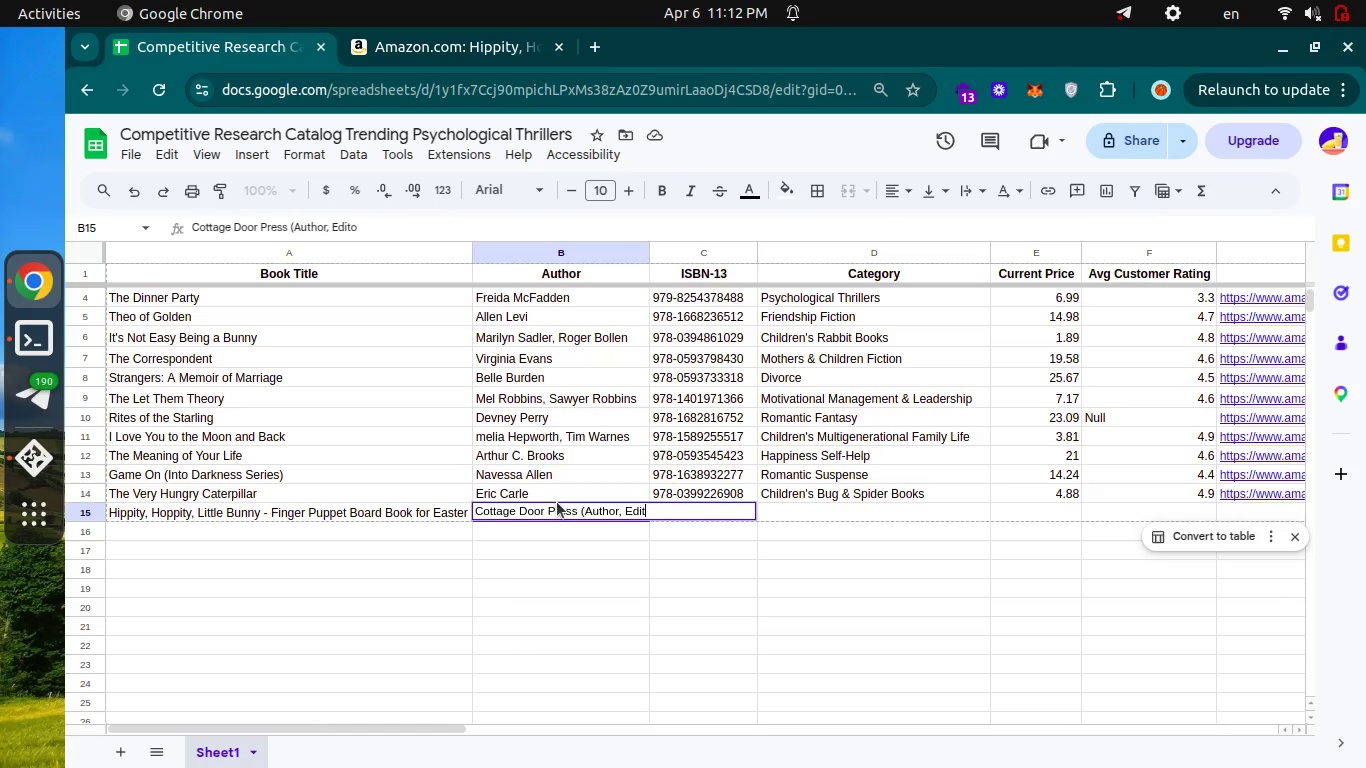 
key(Backspace)
 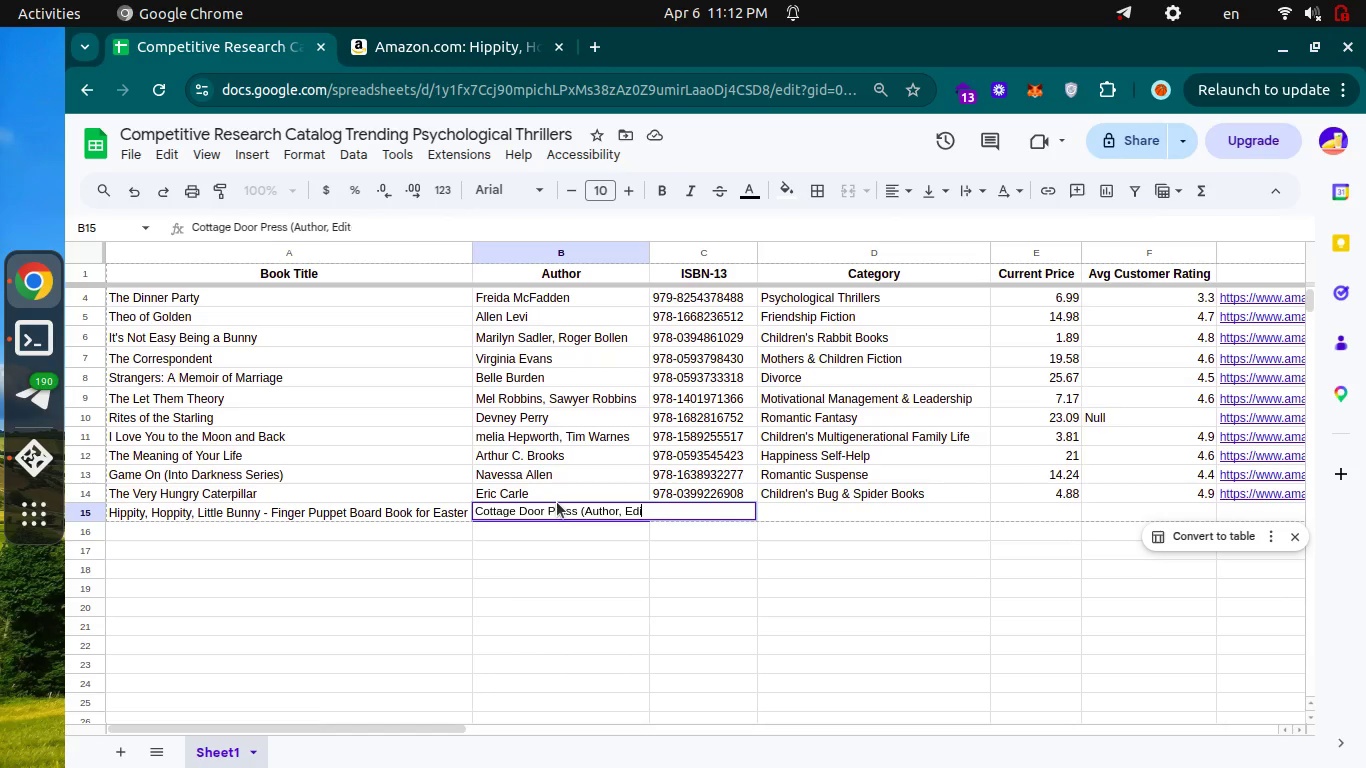 
key(Backspace)
 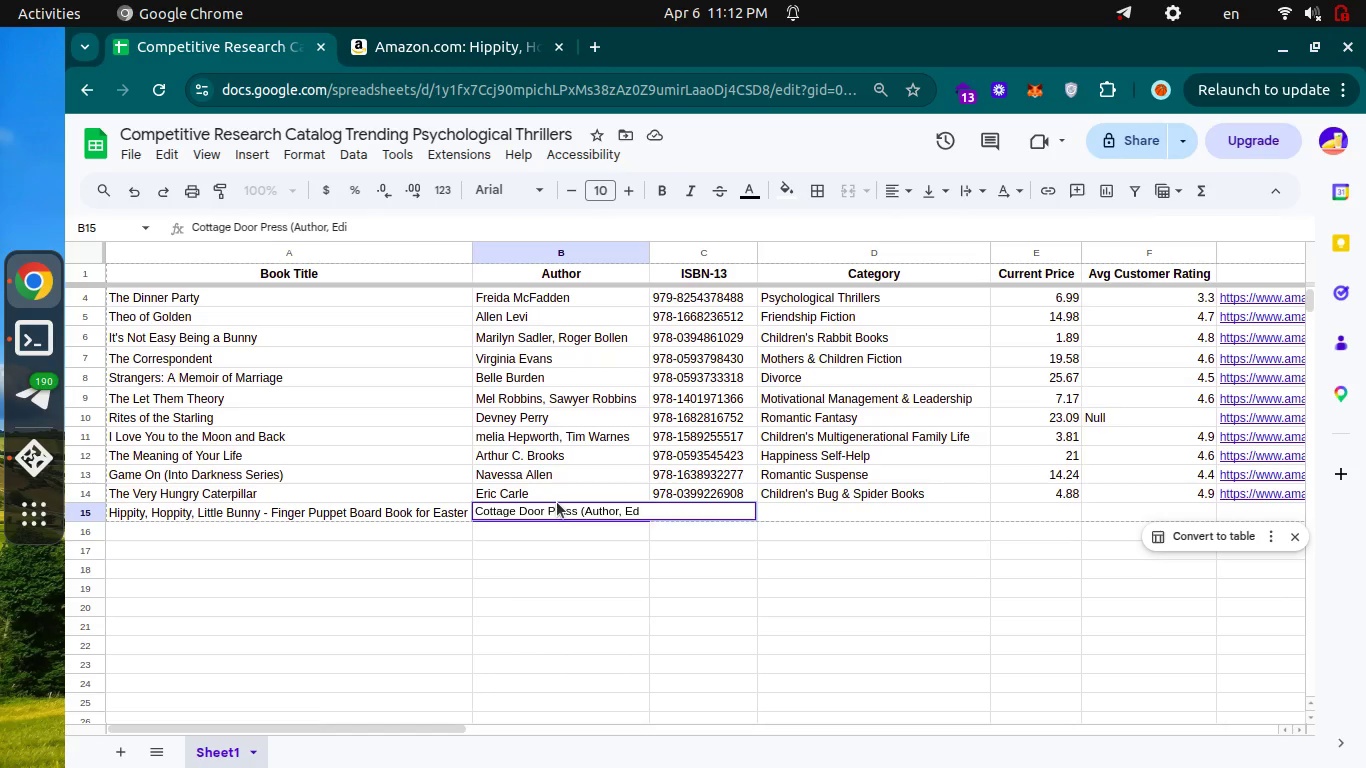 
key(Backspace)
 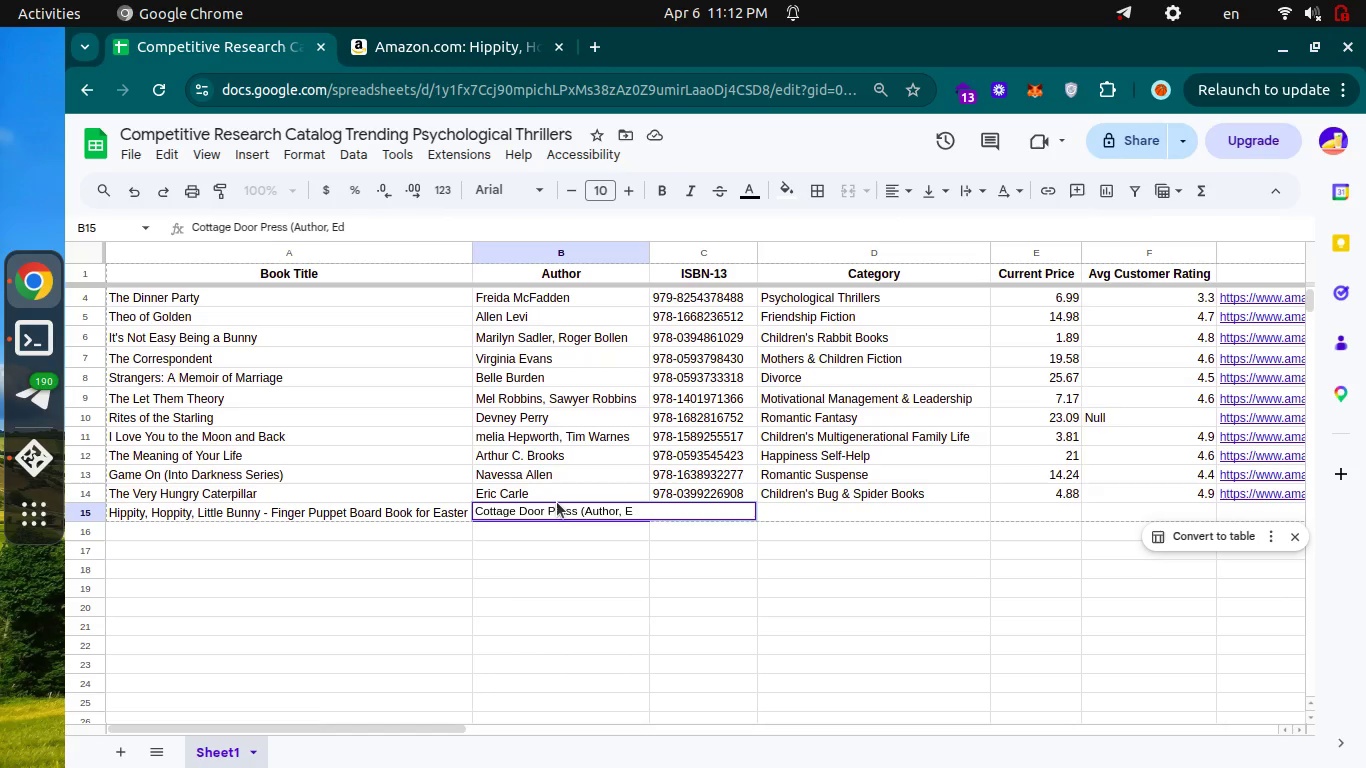 
key(Backspace)
 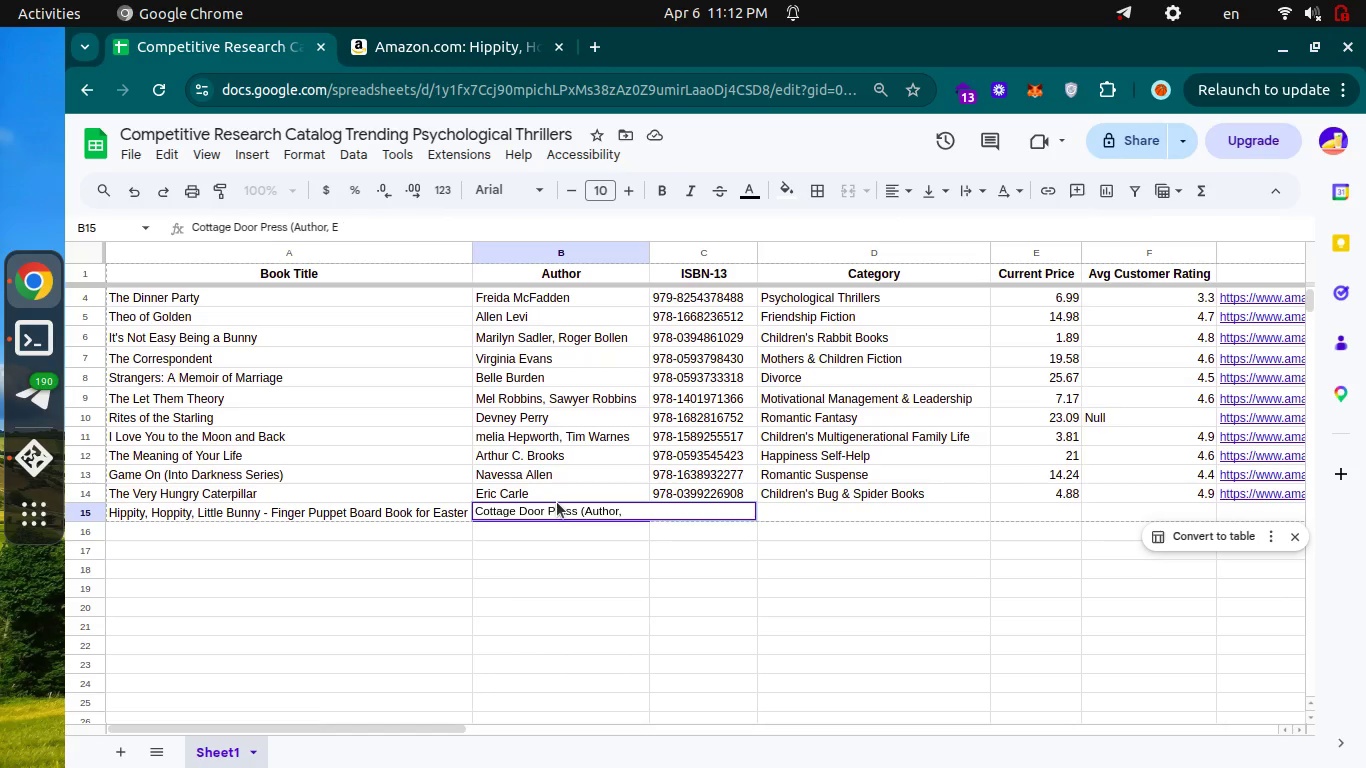 
key(Backspace)
 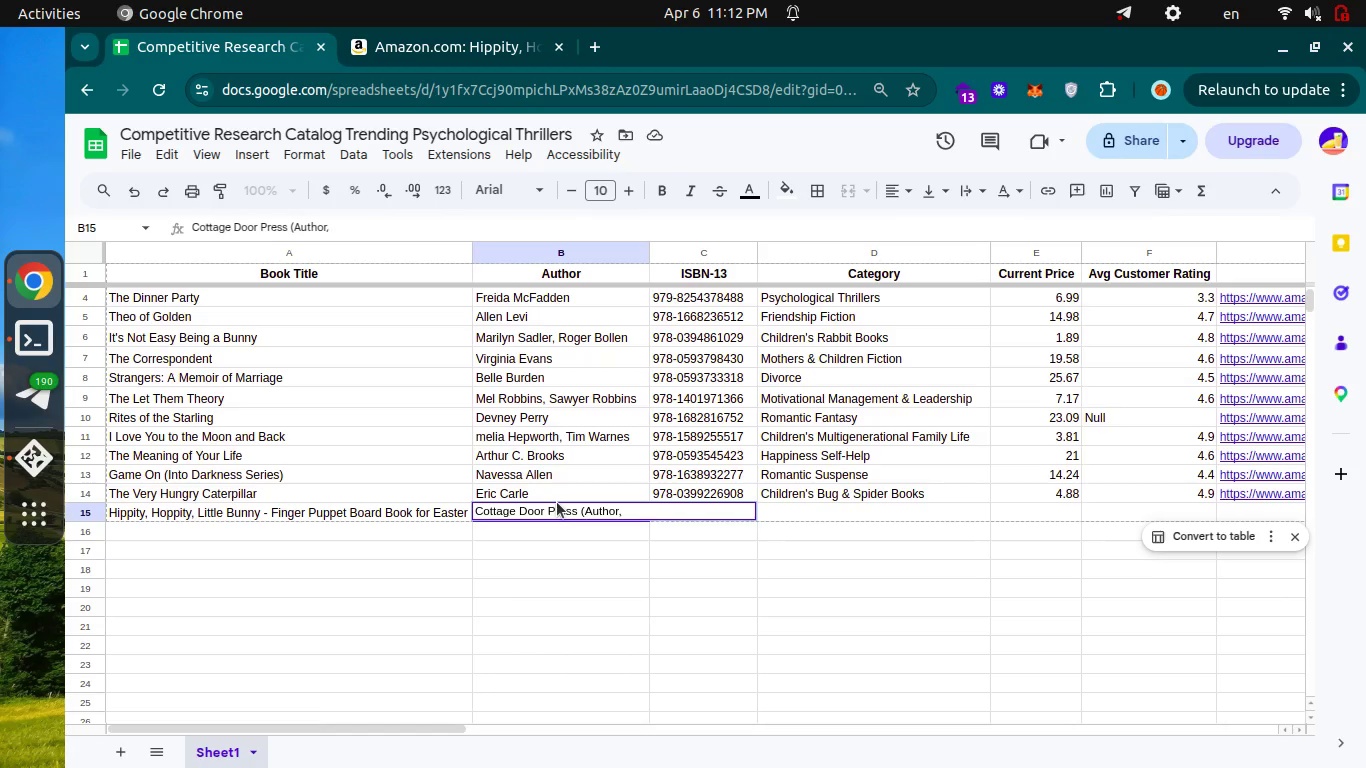 
key(Backspace)
 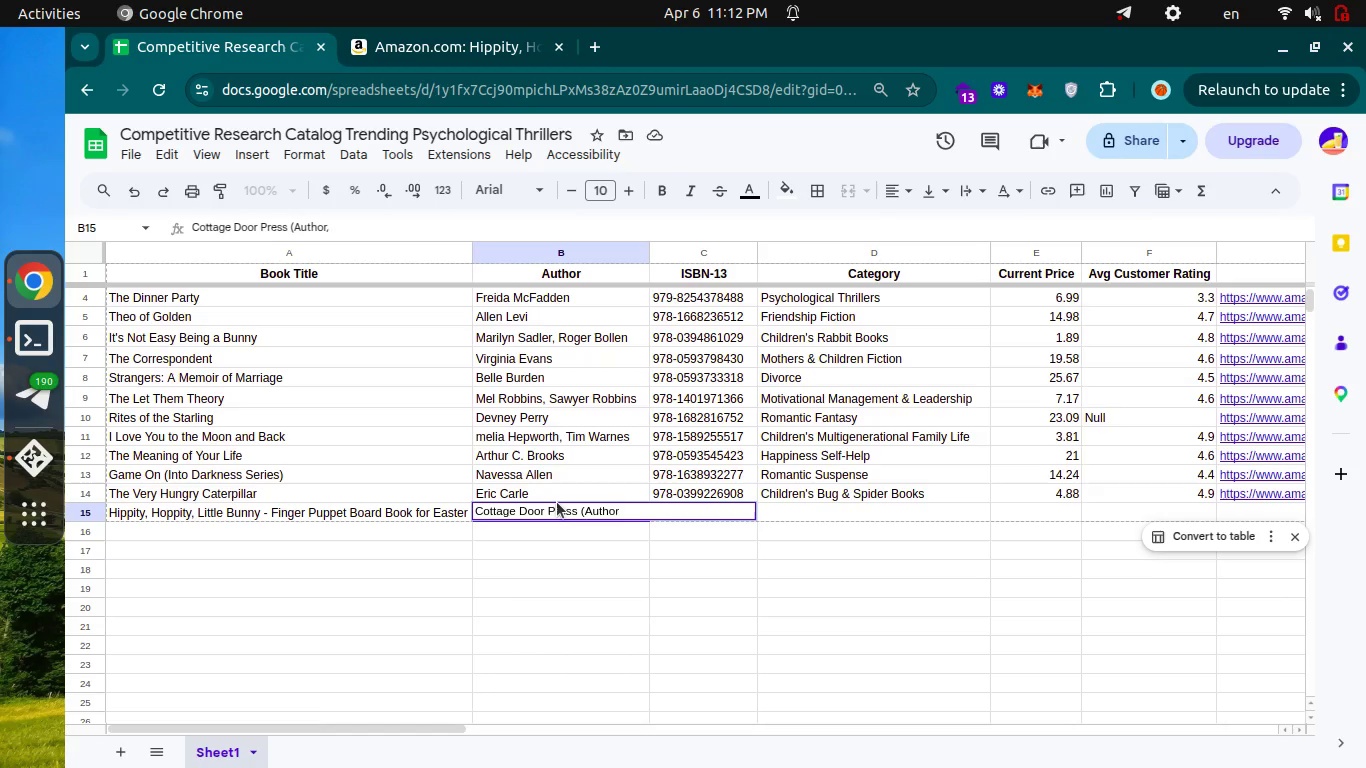 
key(Backspace)
 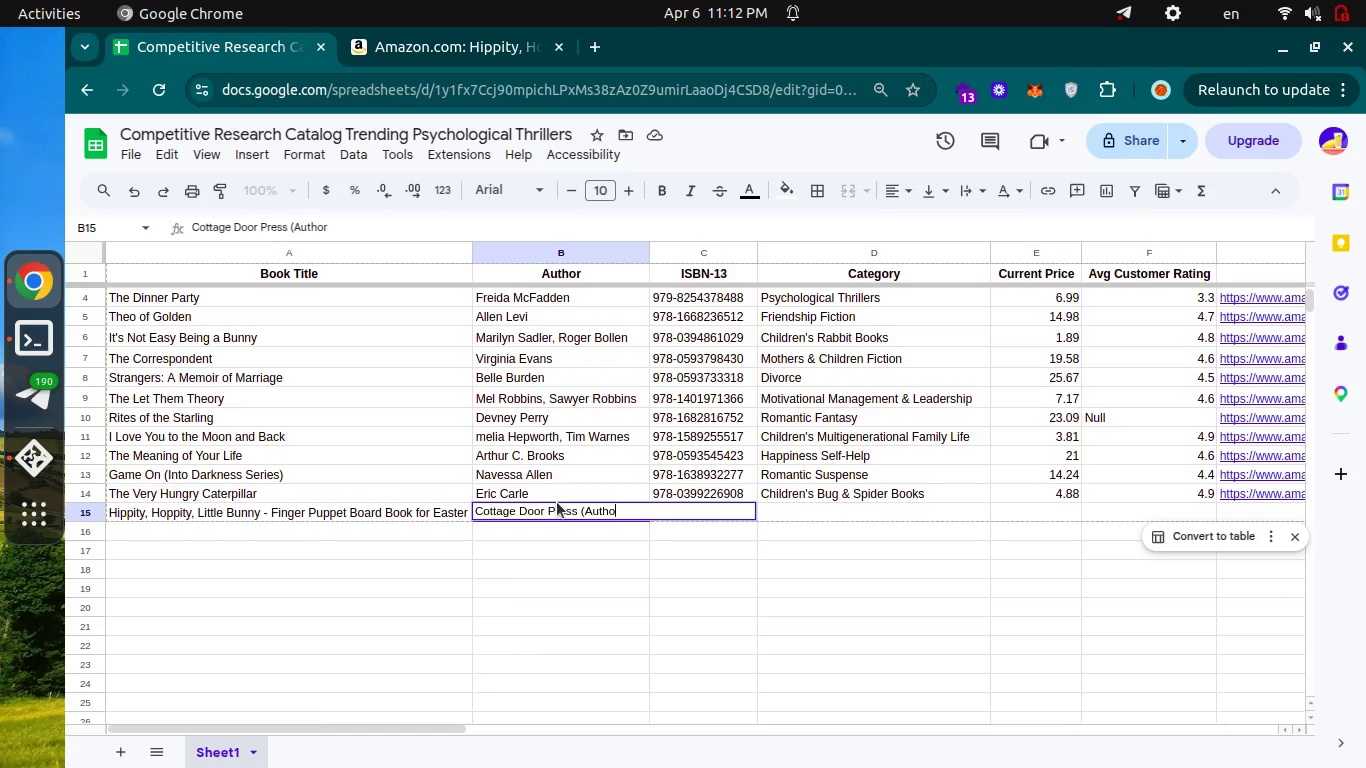 
key(Backspace)
 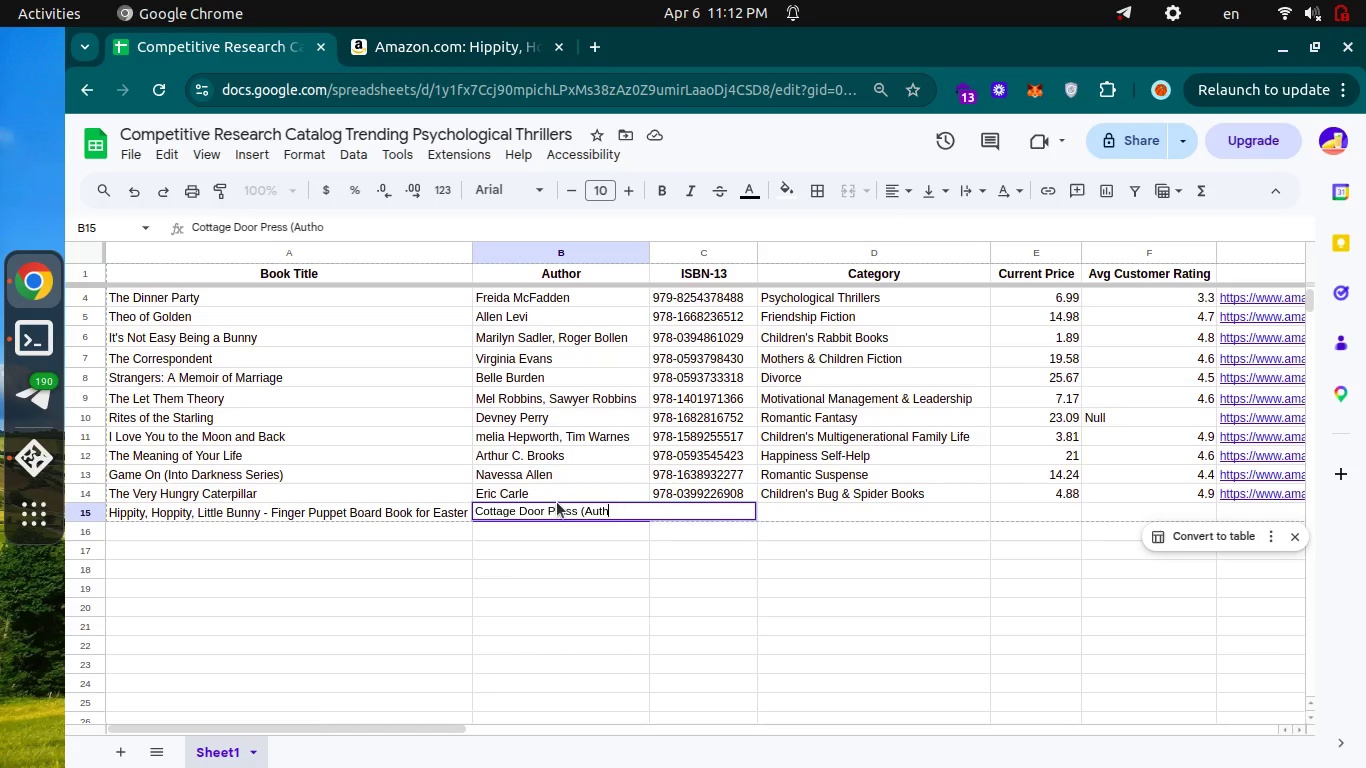 
key(Backspace)
 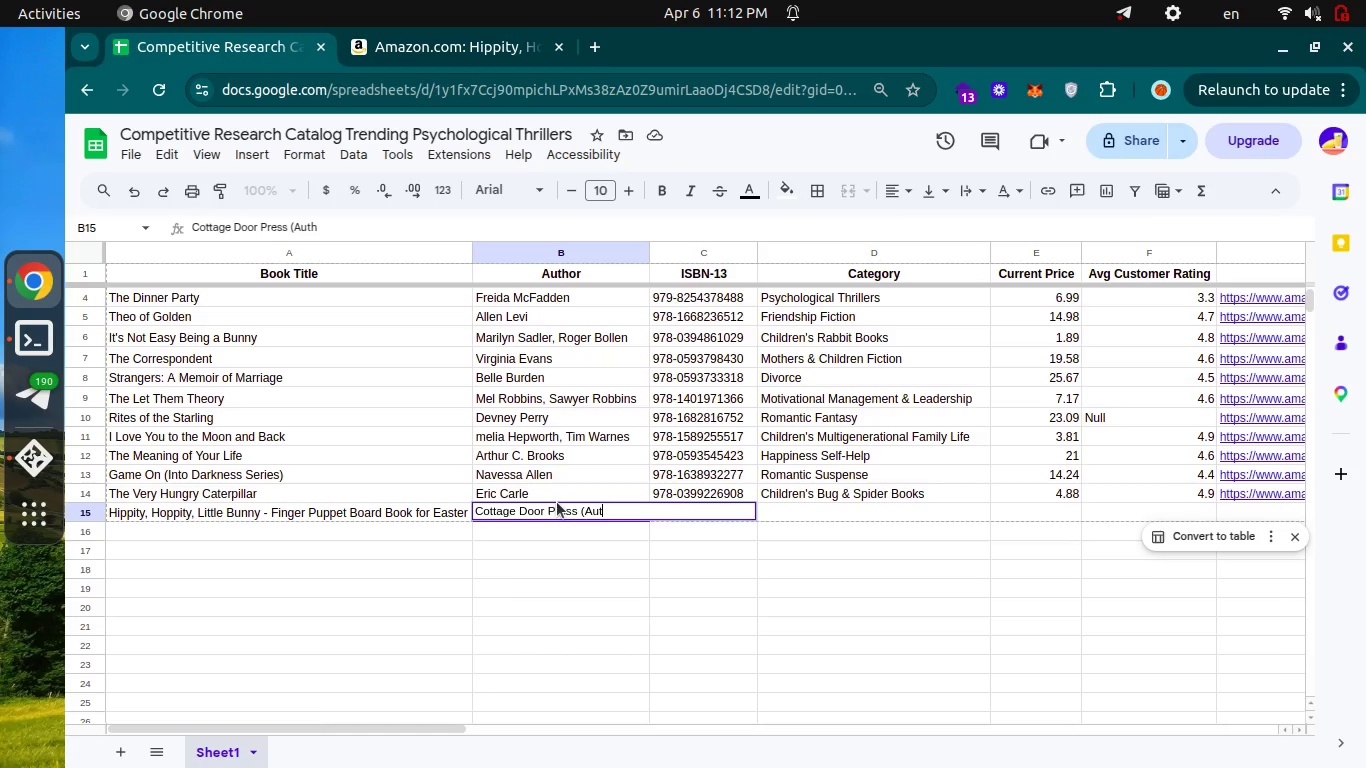 
key(Backspace)
 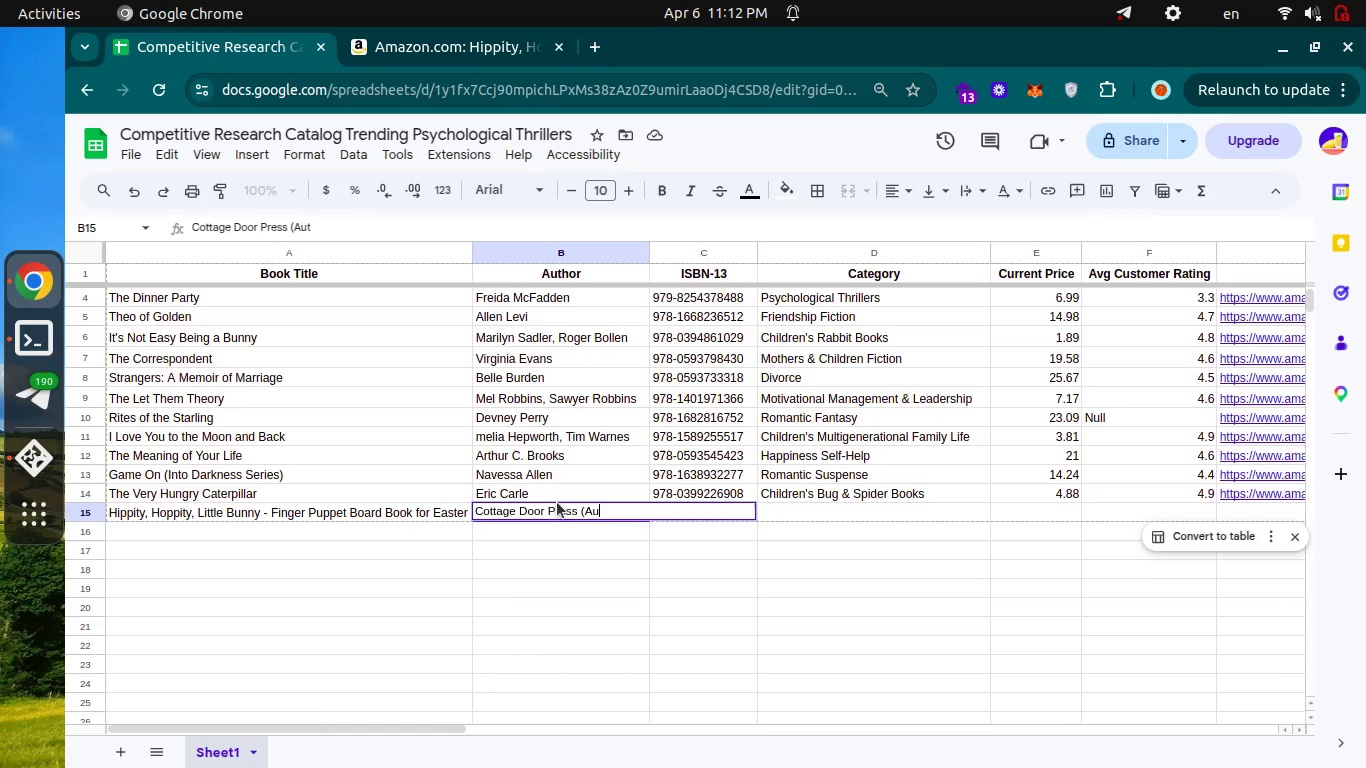 
key(Backspace)
 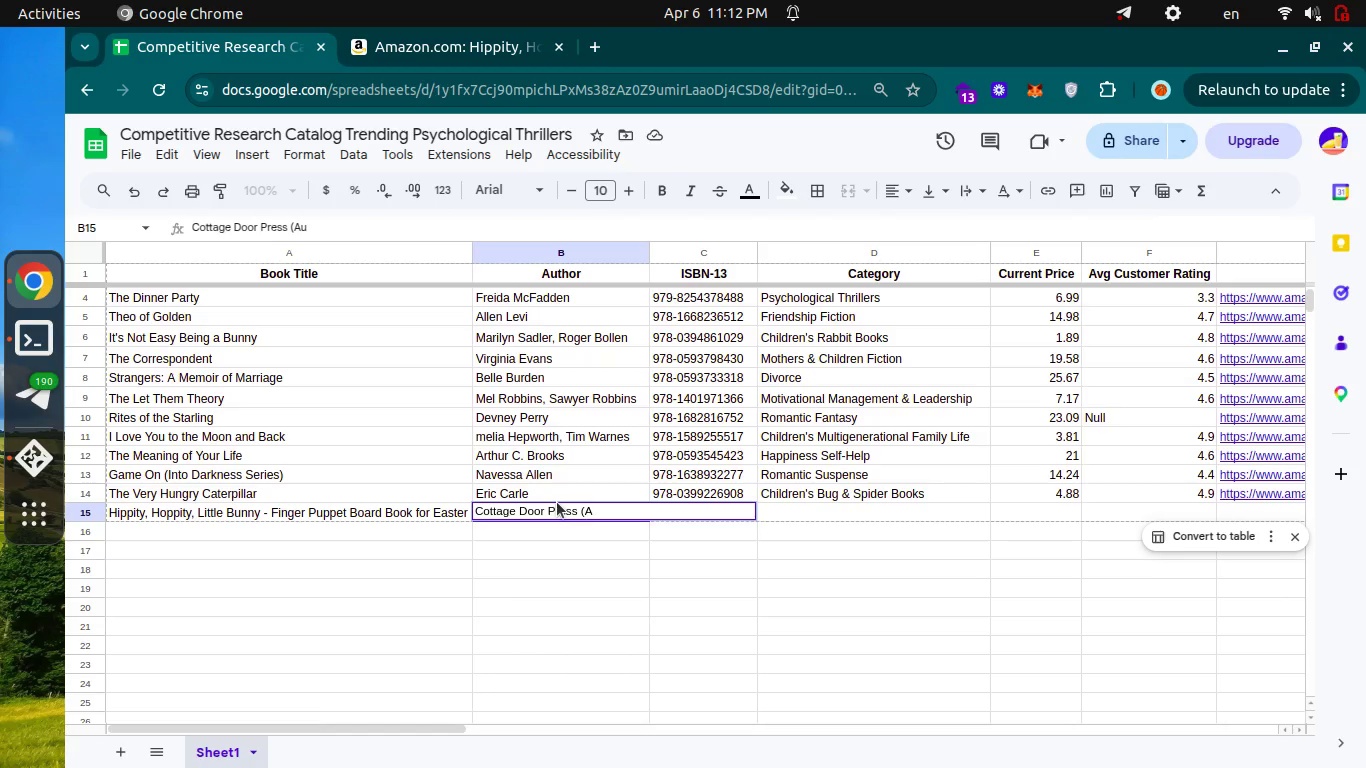 
key(Backspace)
 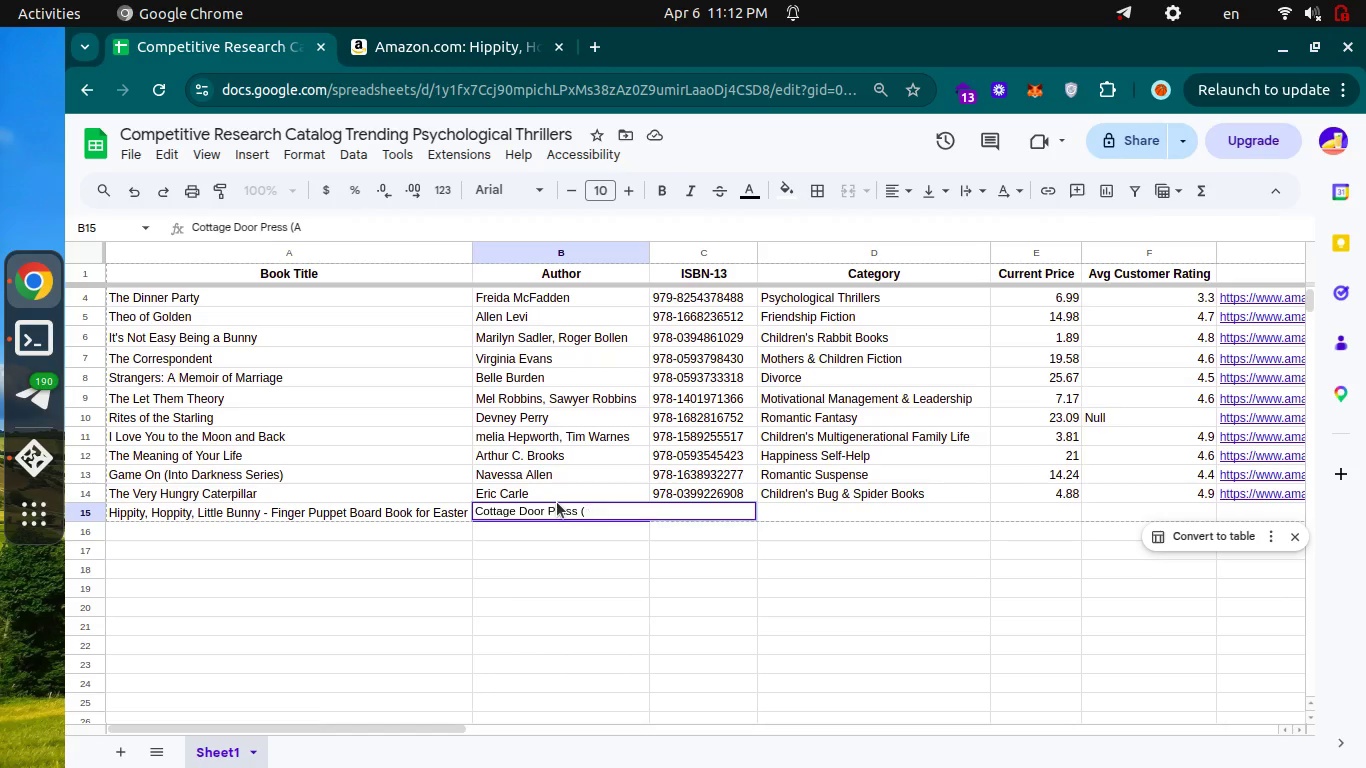 
key(Backspace)
 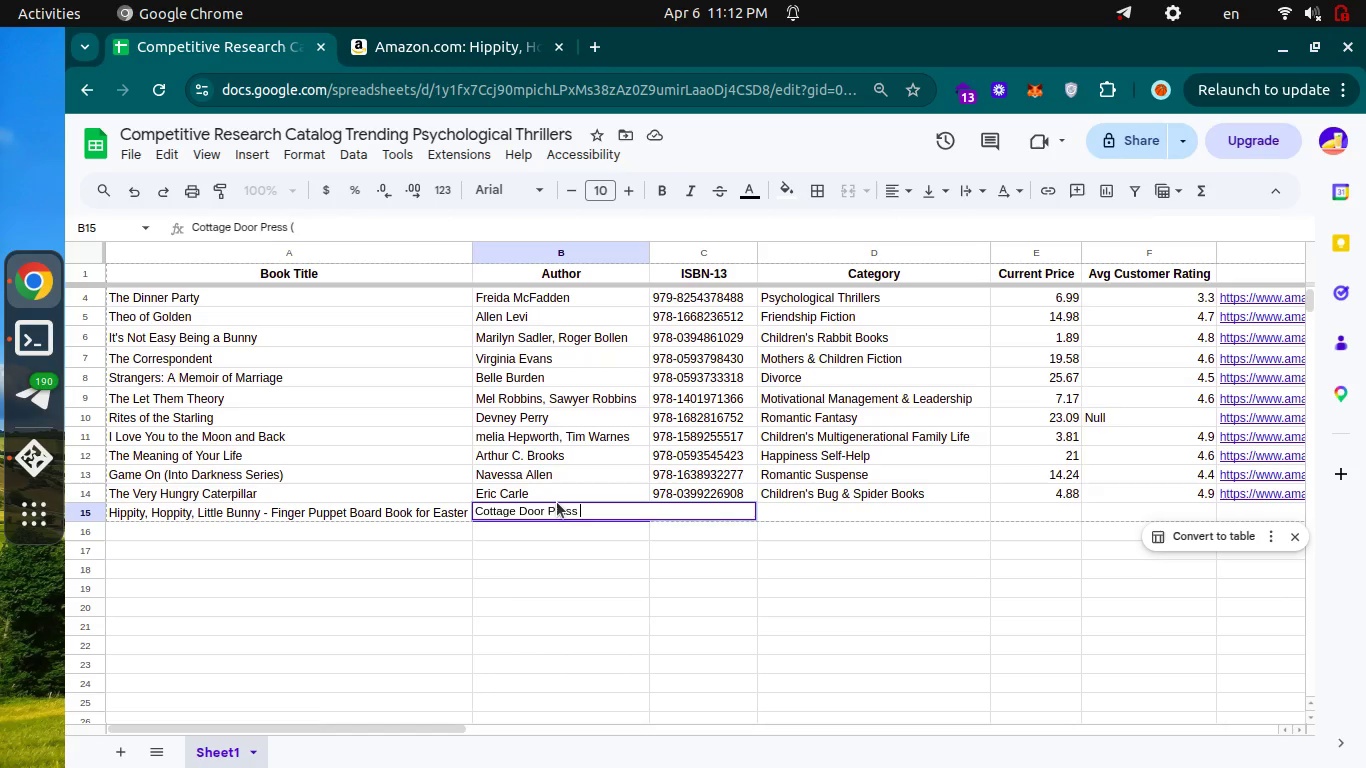 
key(Backspace)
 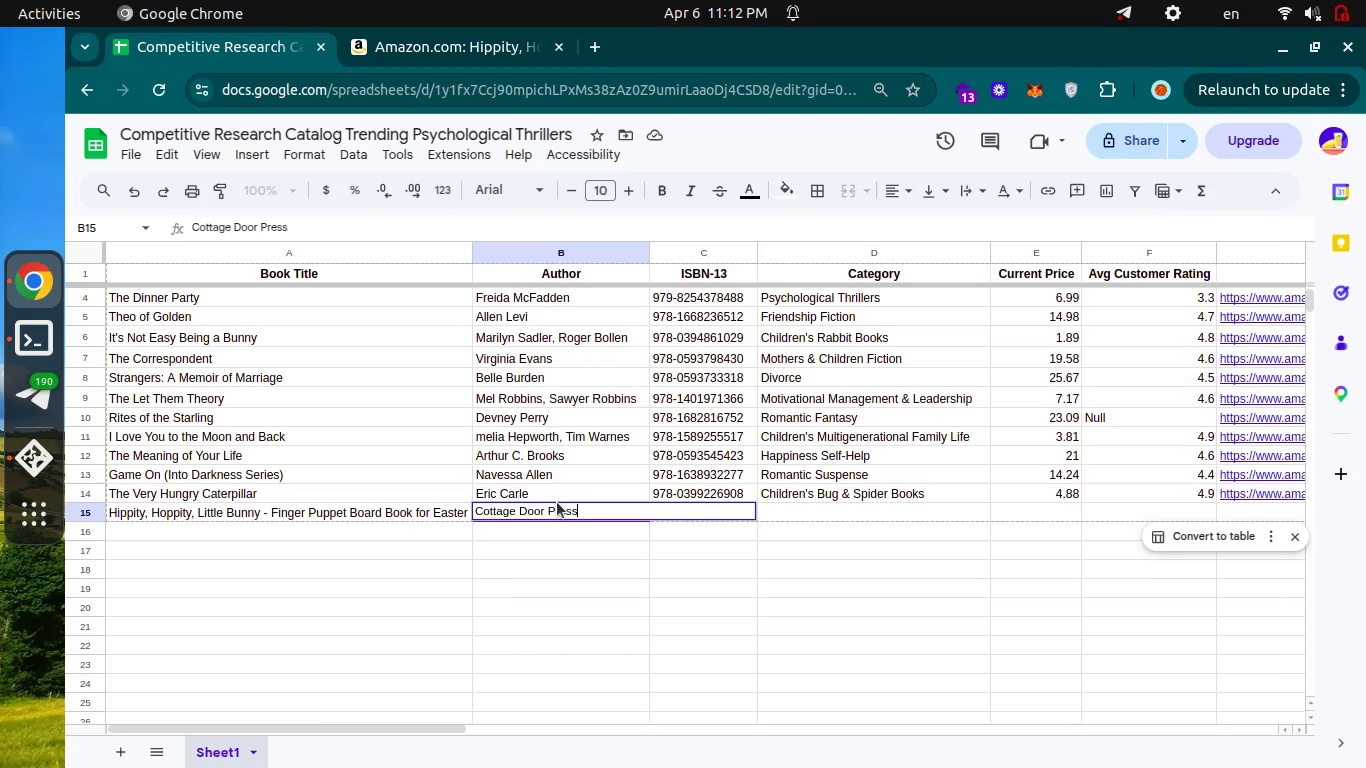 
key(Backspace)
 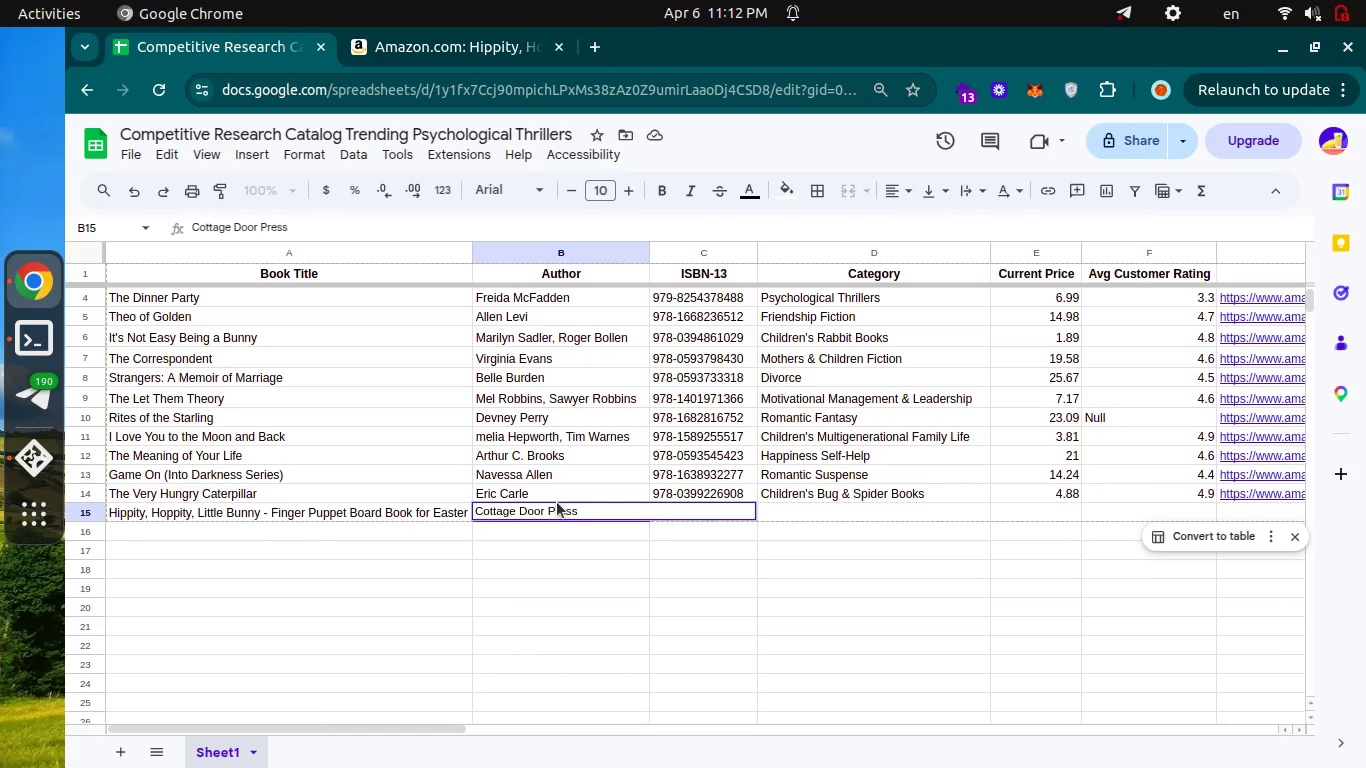 
key(Enter)
 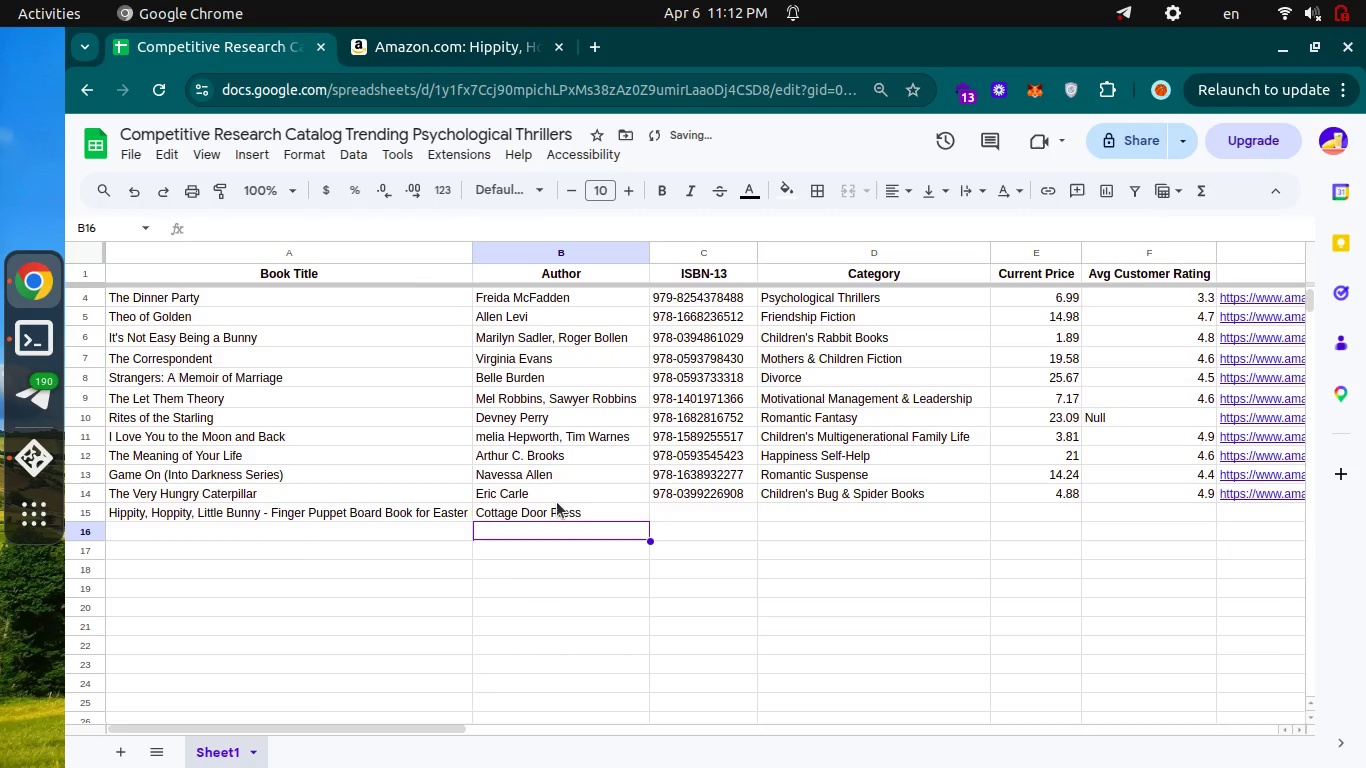 
key(Control+ControlLeft)
 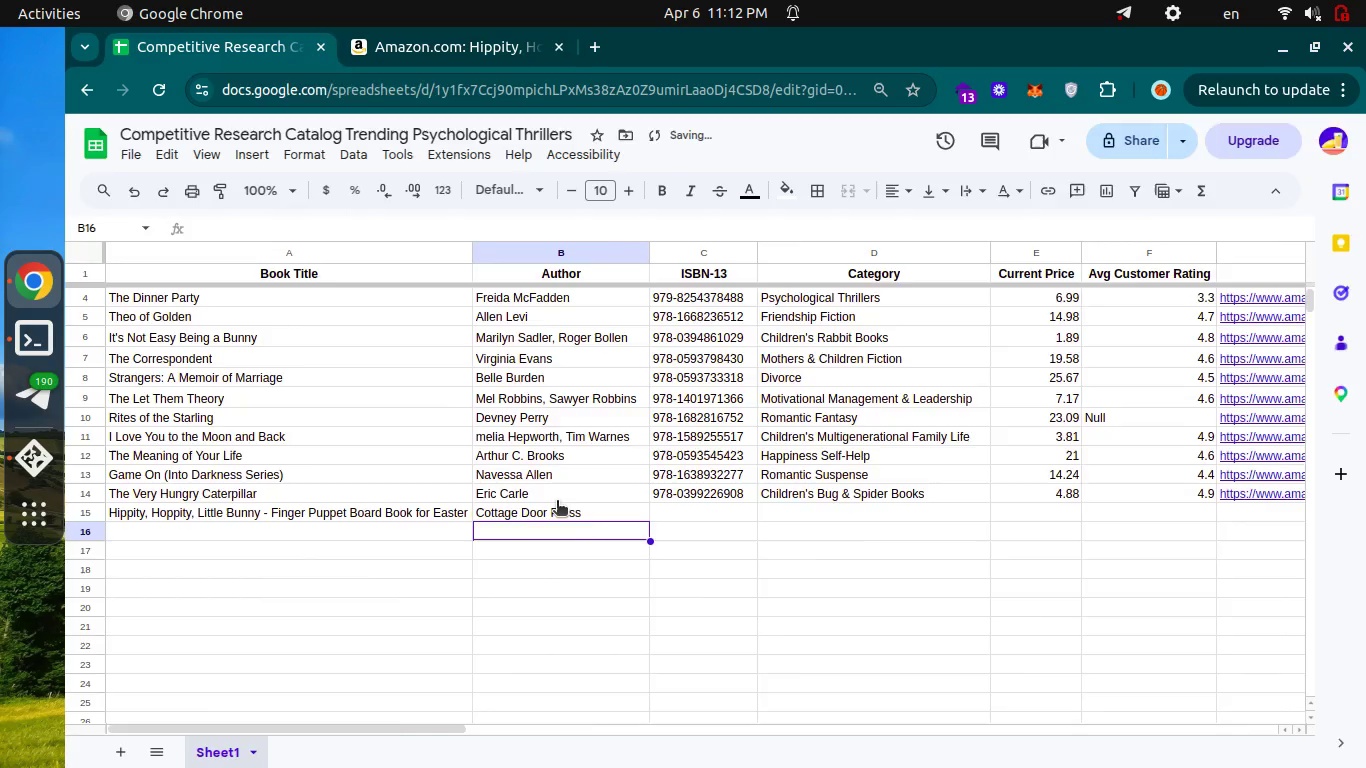 
key(Control+Tab)
 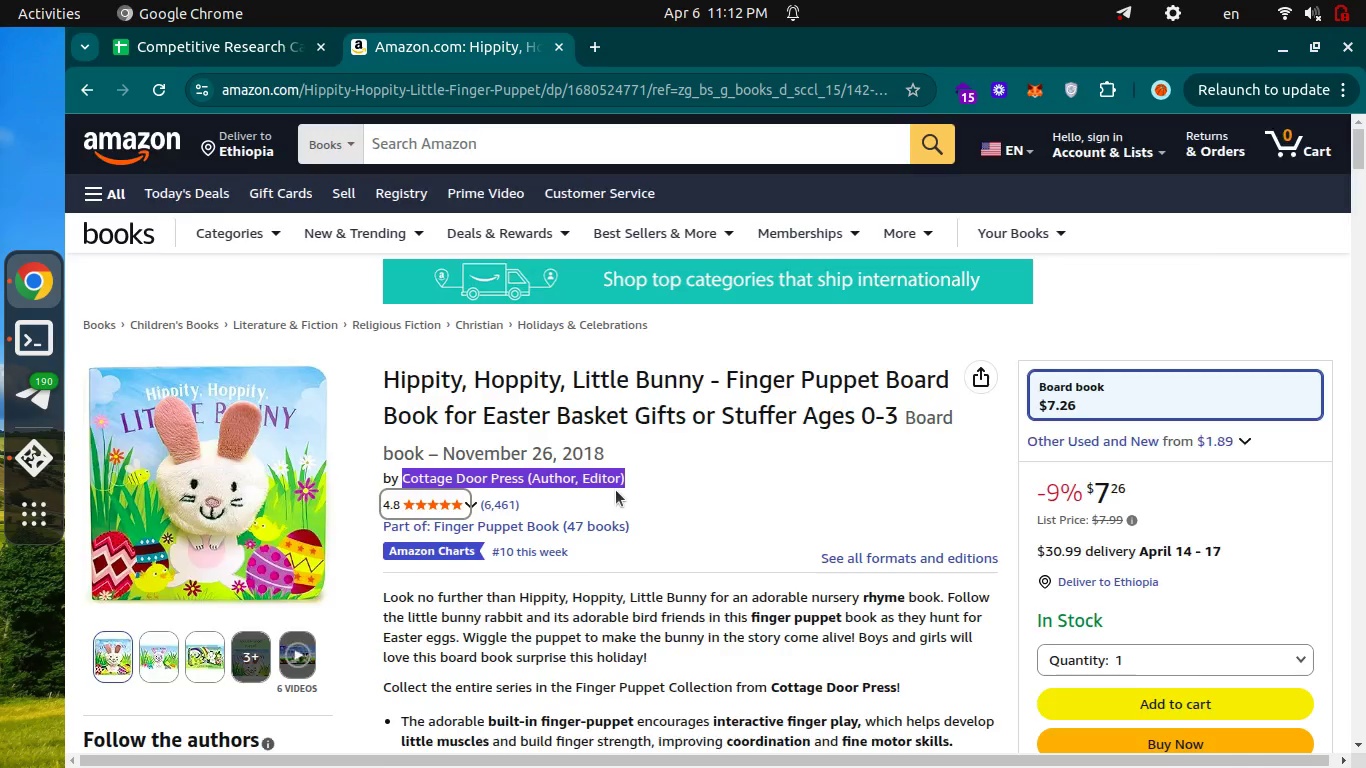 
scroll: coordinate [616, 490], scroll_direction: down, amount: 32.0
 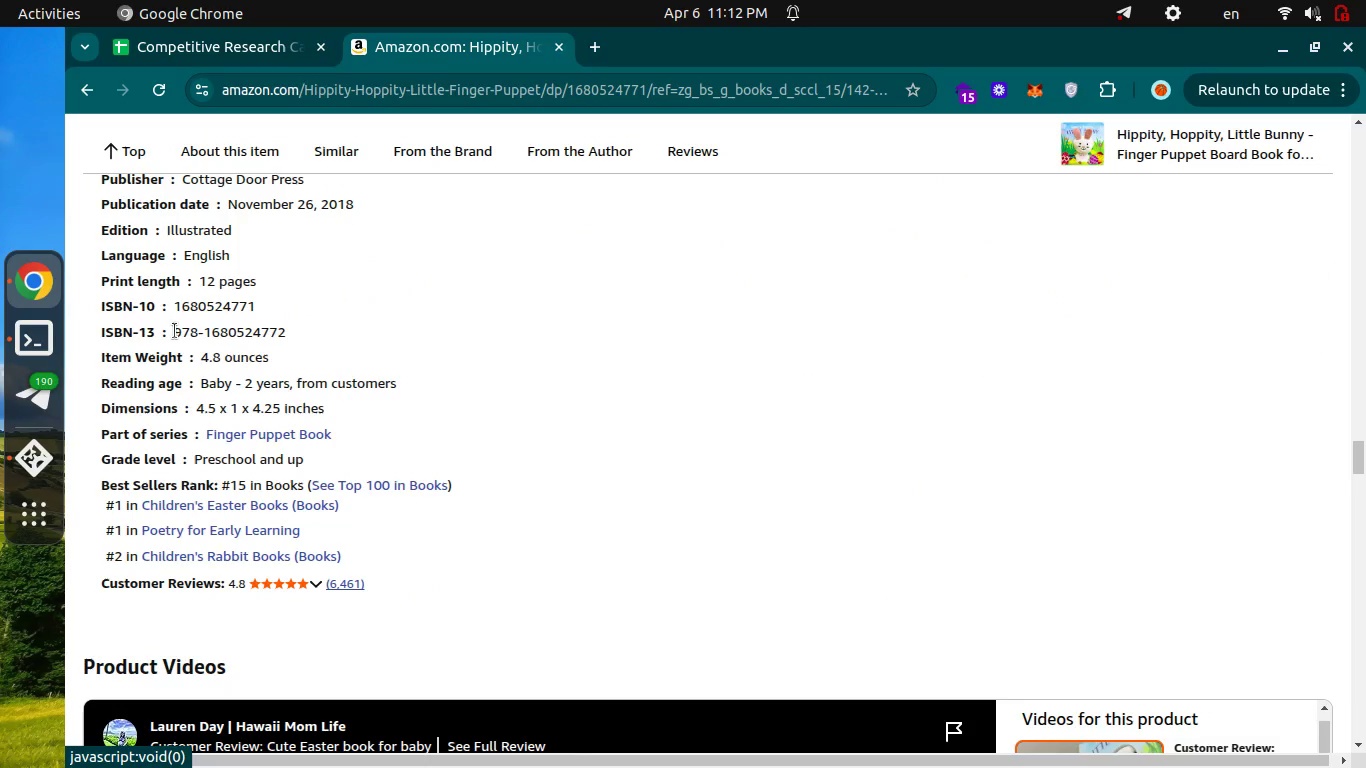 
left_click_drag(start_coordinate=[175, 331], to_coordinate=[287, 328])
 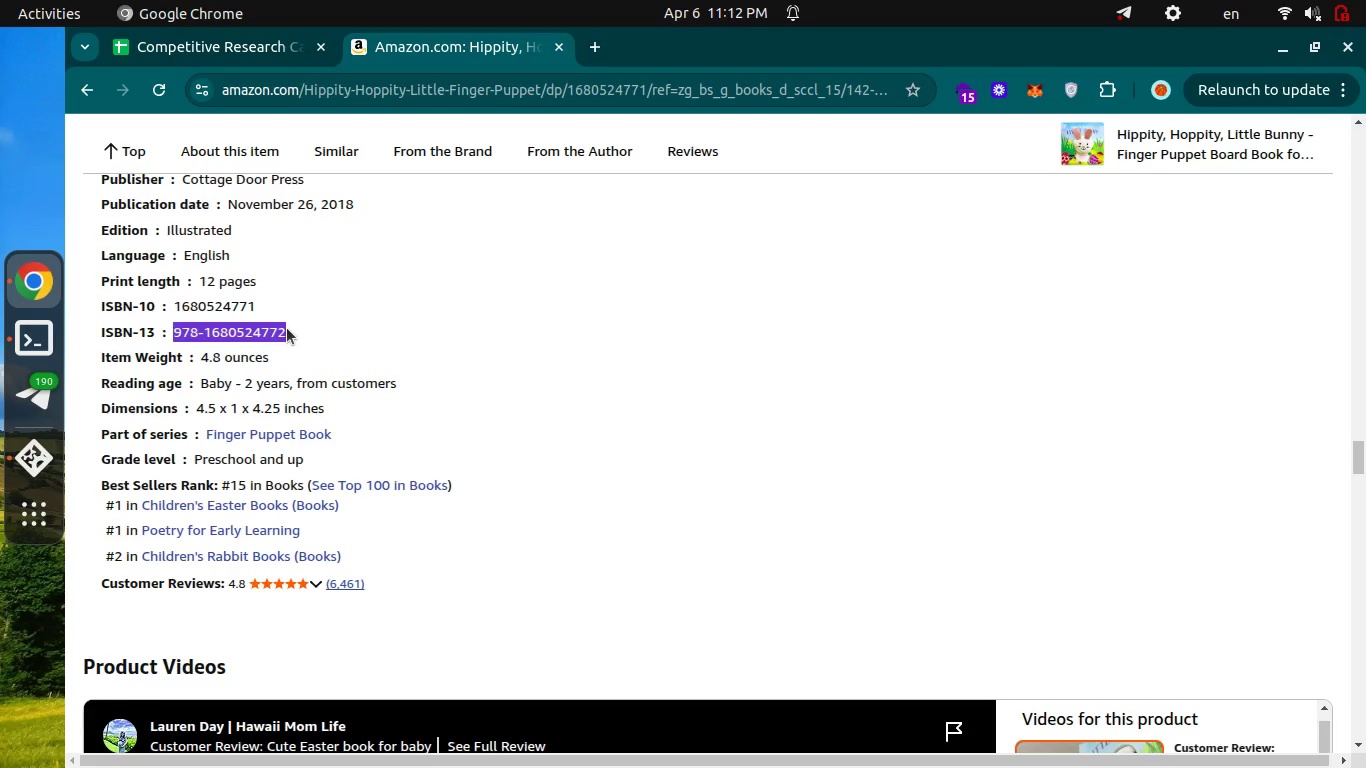 
key(Control+C)
 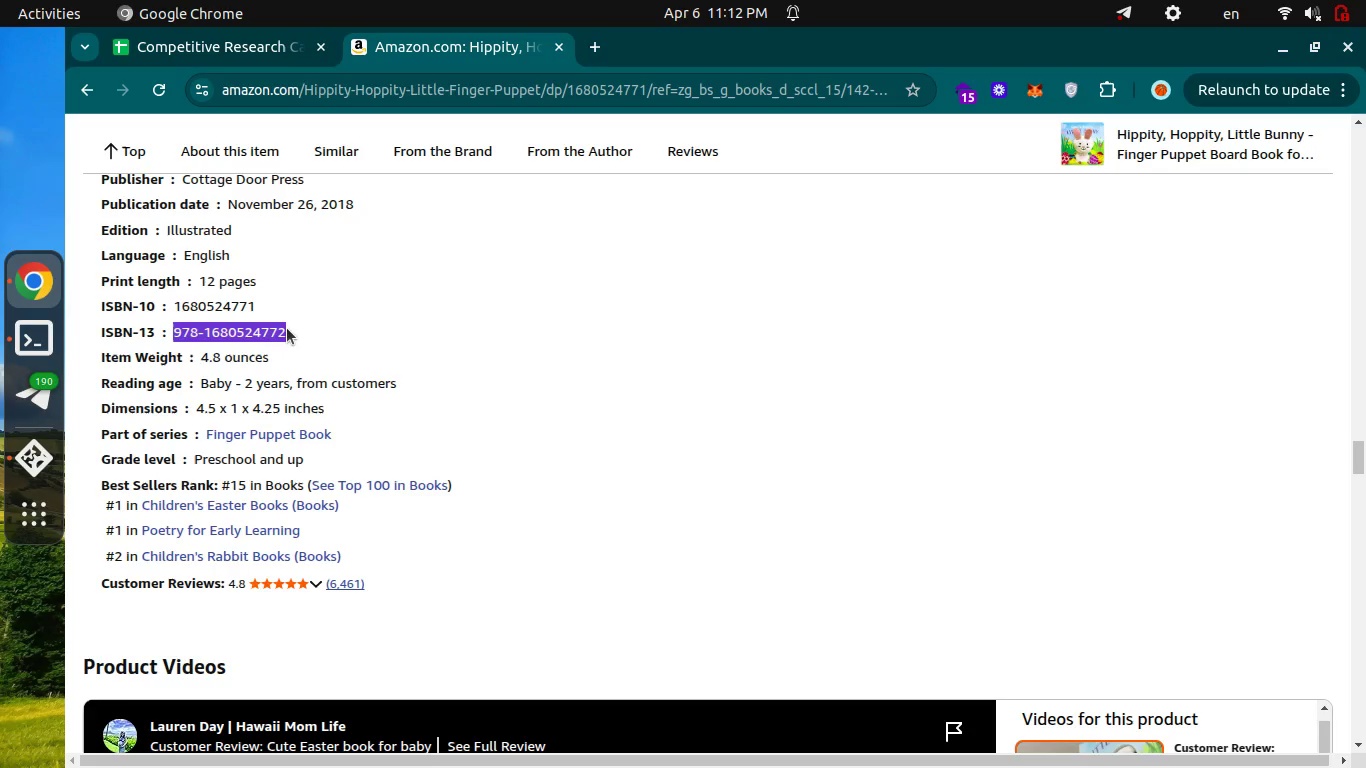 
key(Control+C)
 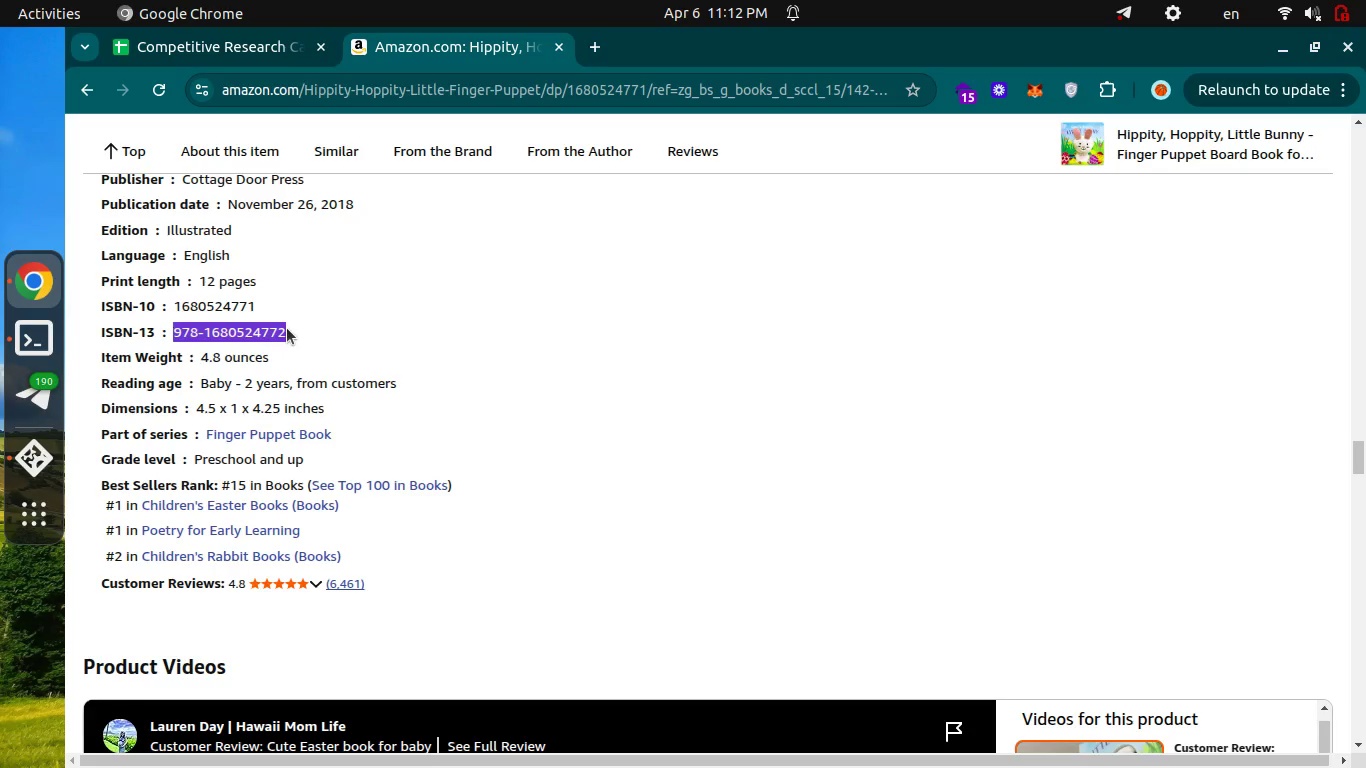 
key(Control+ControlLeft)
 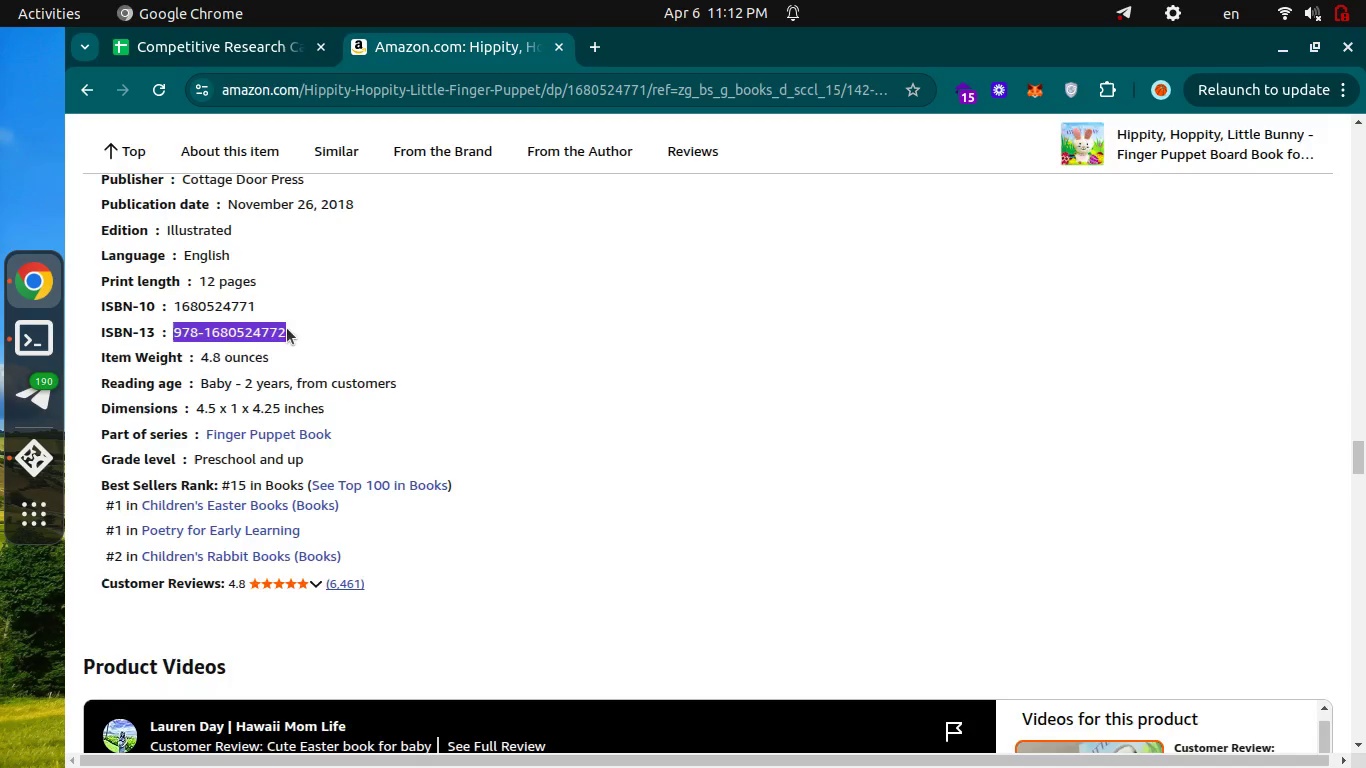 
key(Control+Tab)
 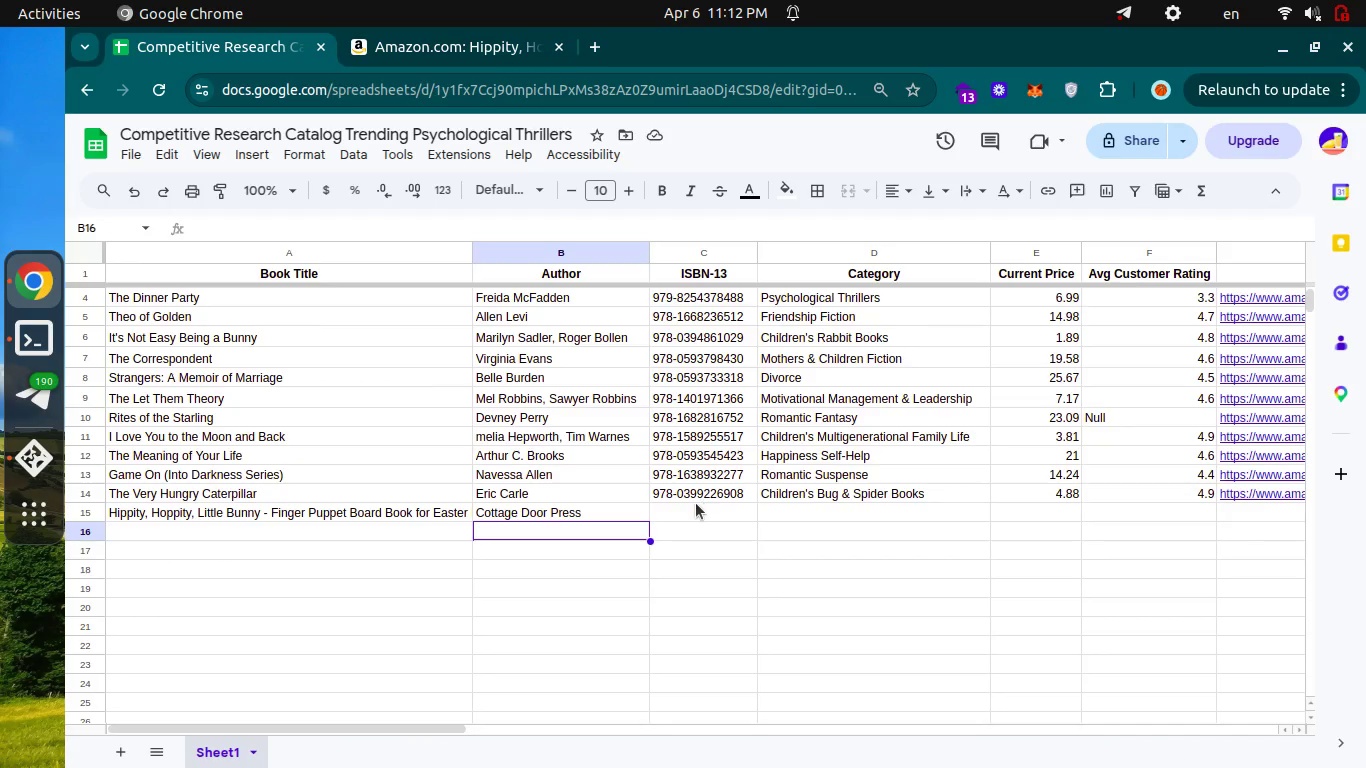 
left_click([696, 503])
 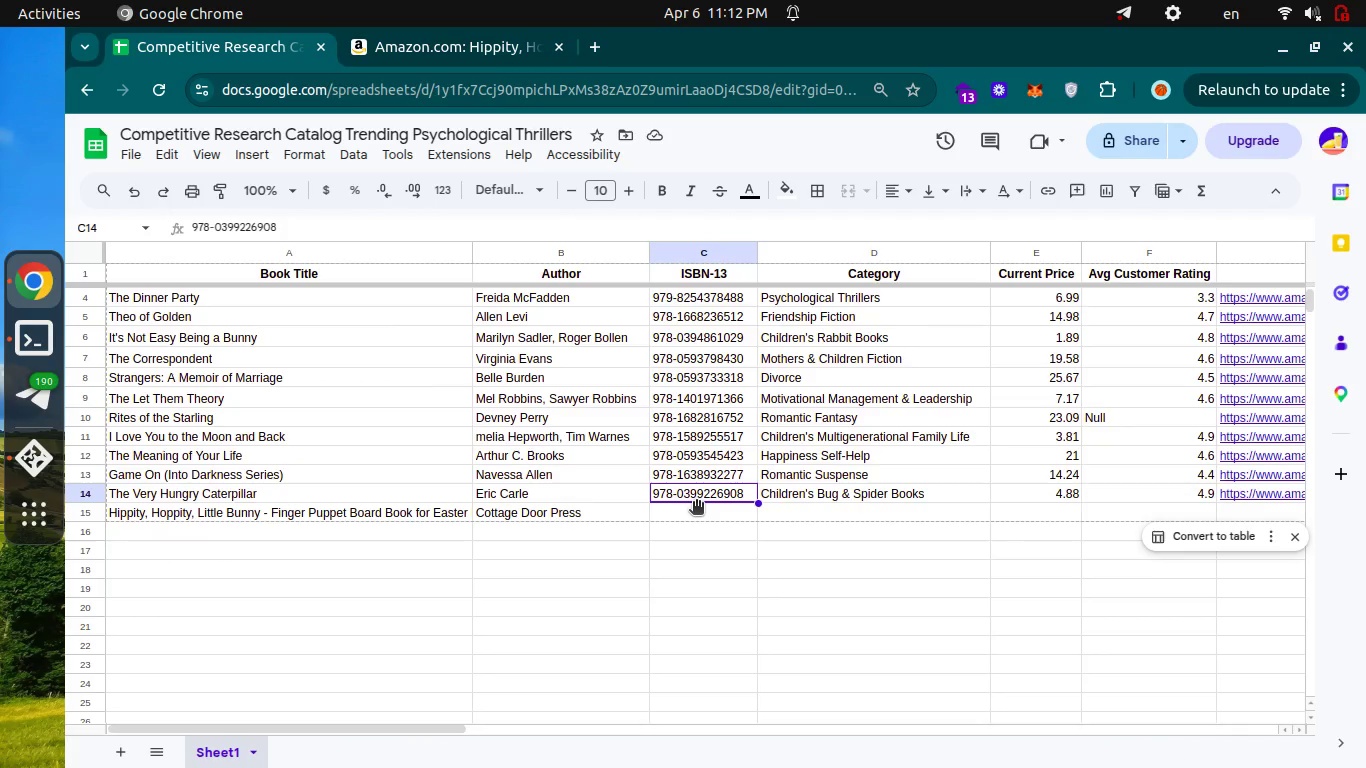 
key(ArrowDown)
 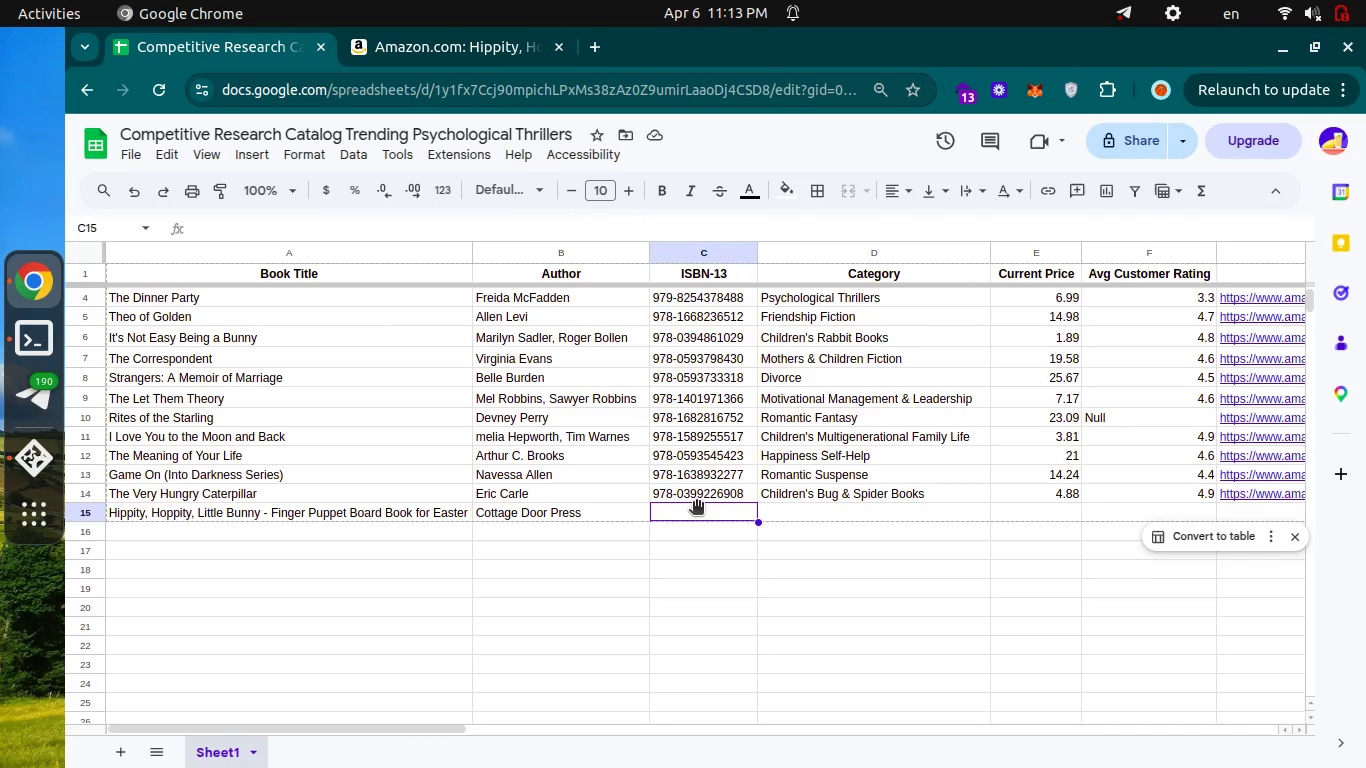 
key(Enter)
 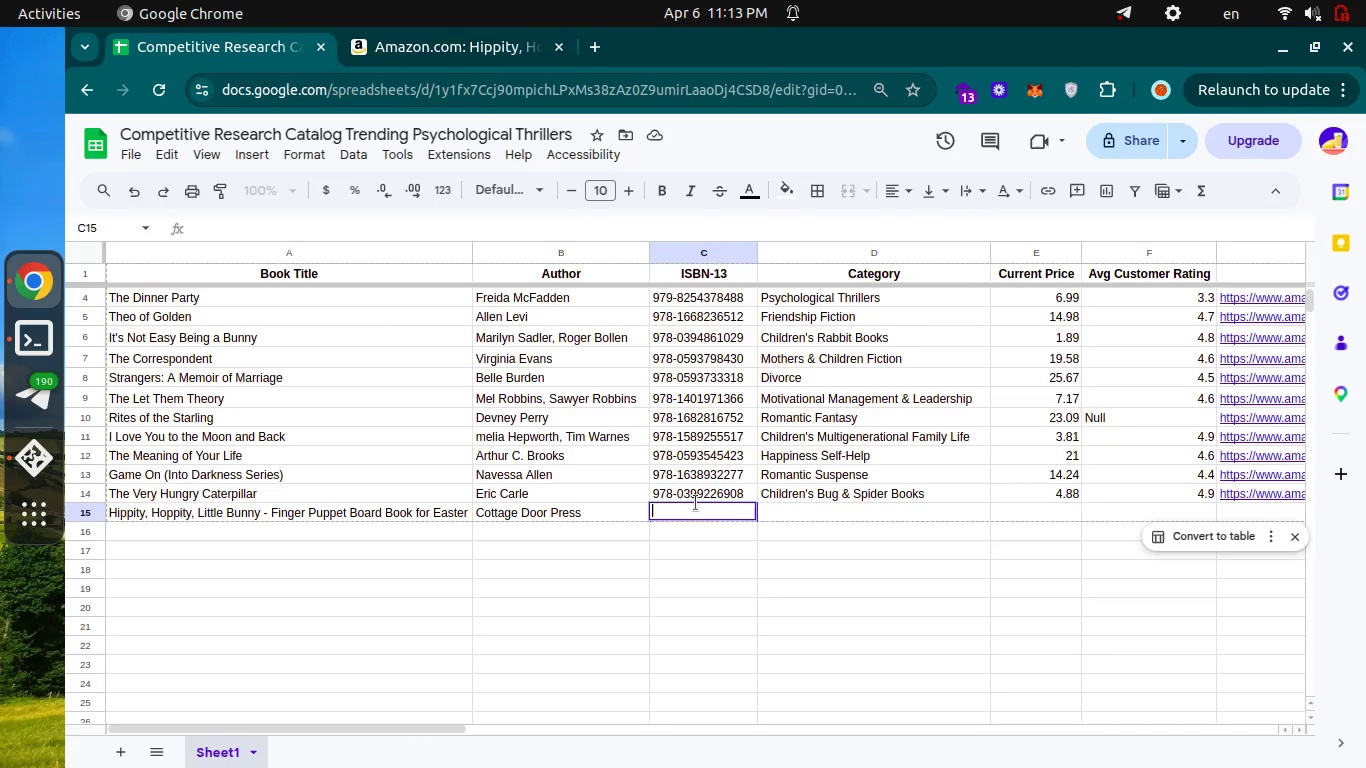 
key(Control+ControlLeft)
 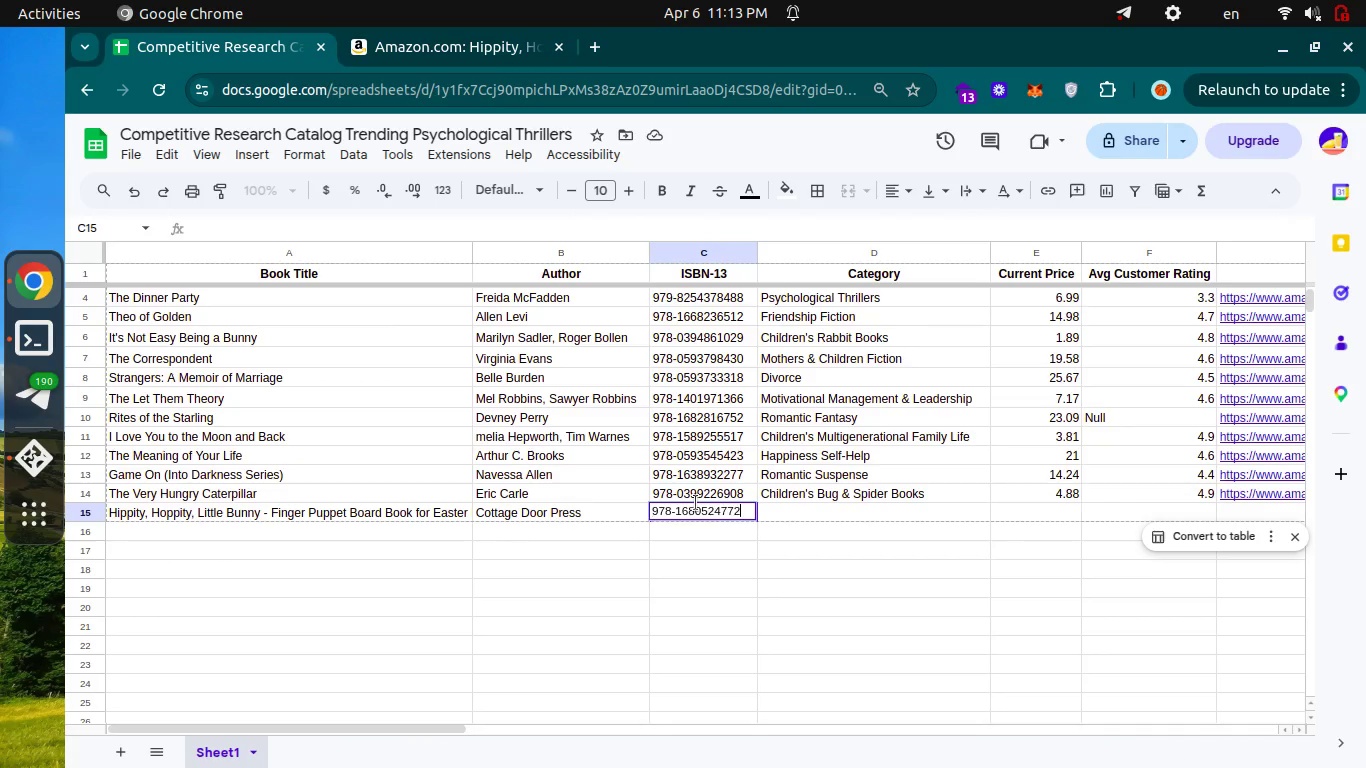 
key(Control+V)
 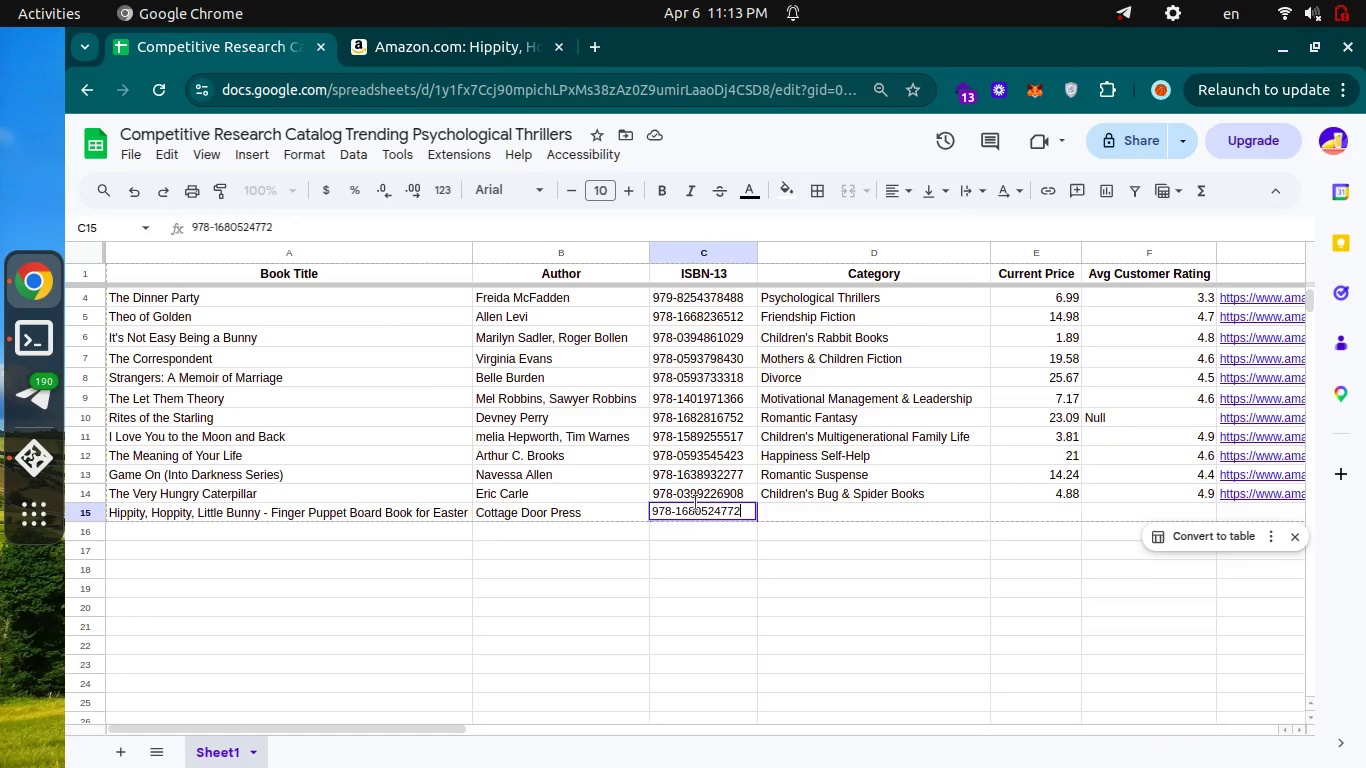 
key(Enter)
 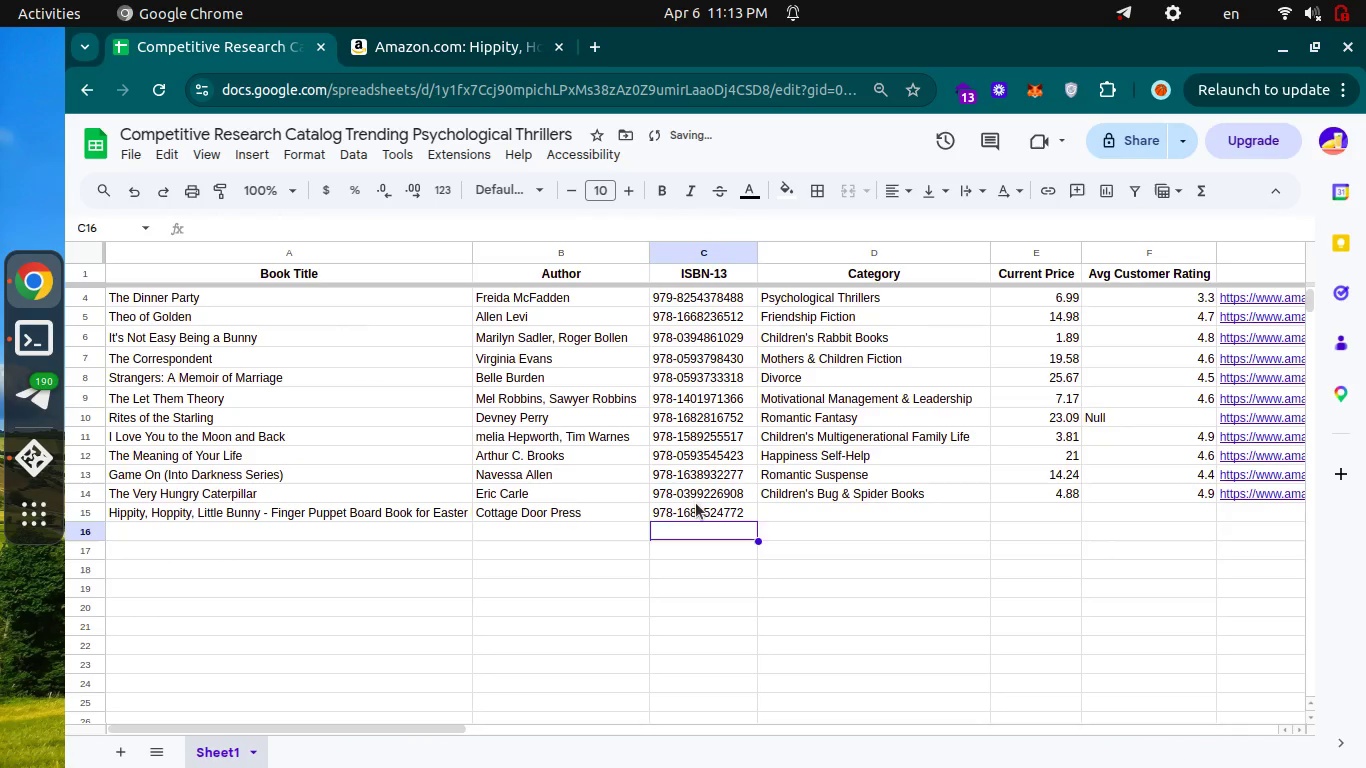 
key(ArrowUp)
 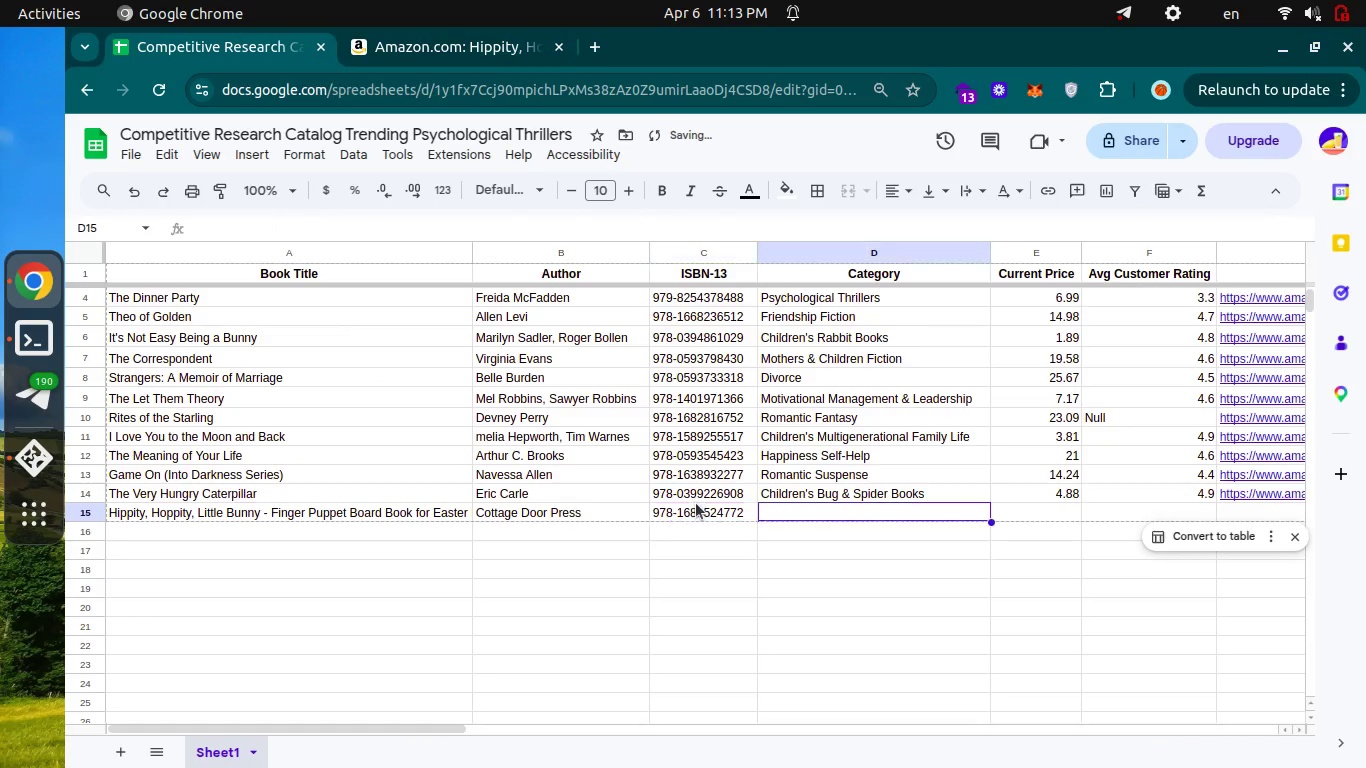 
key(ArrowRight)
 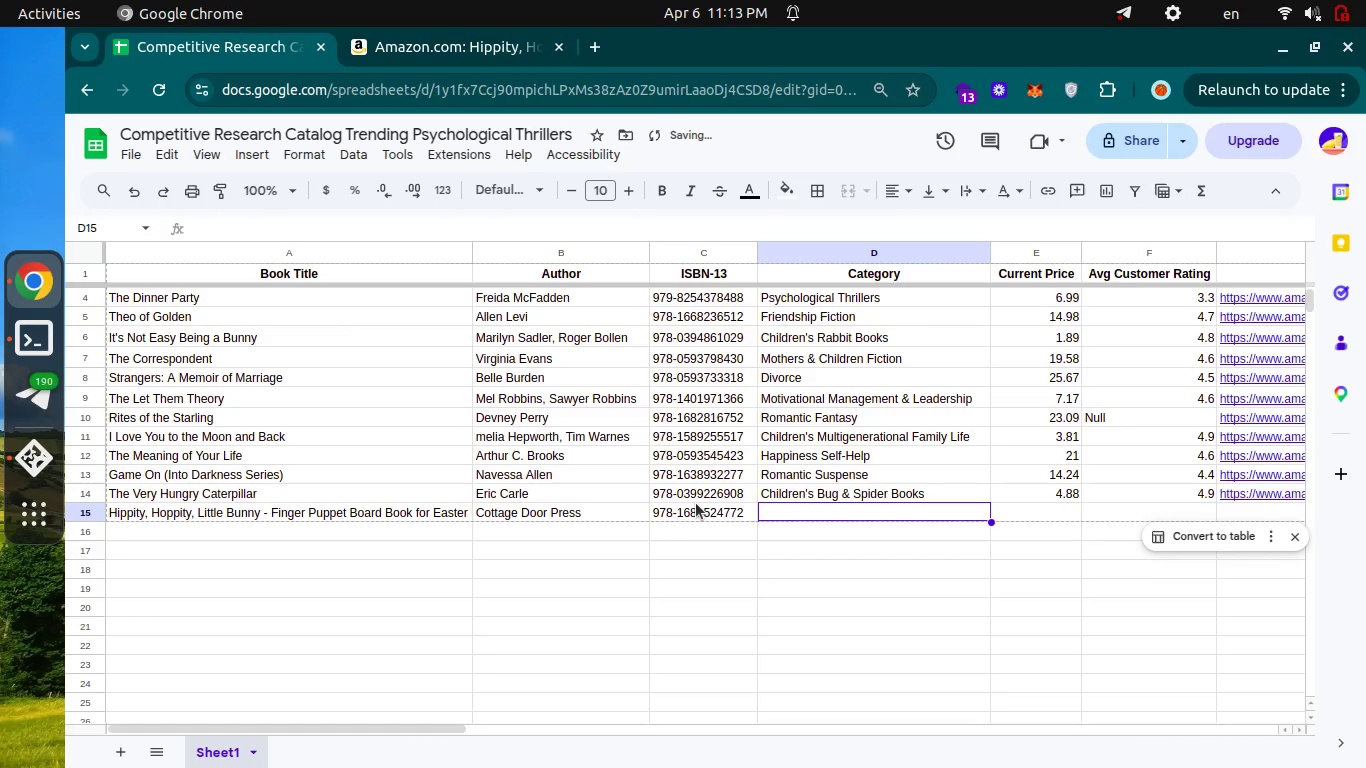 
key(Enter)
 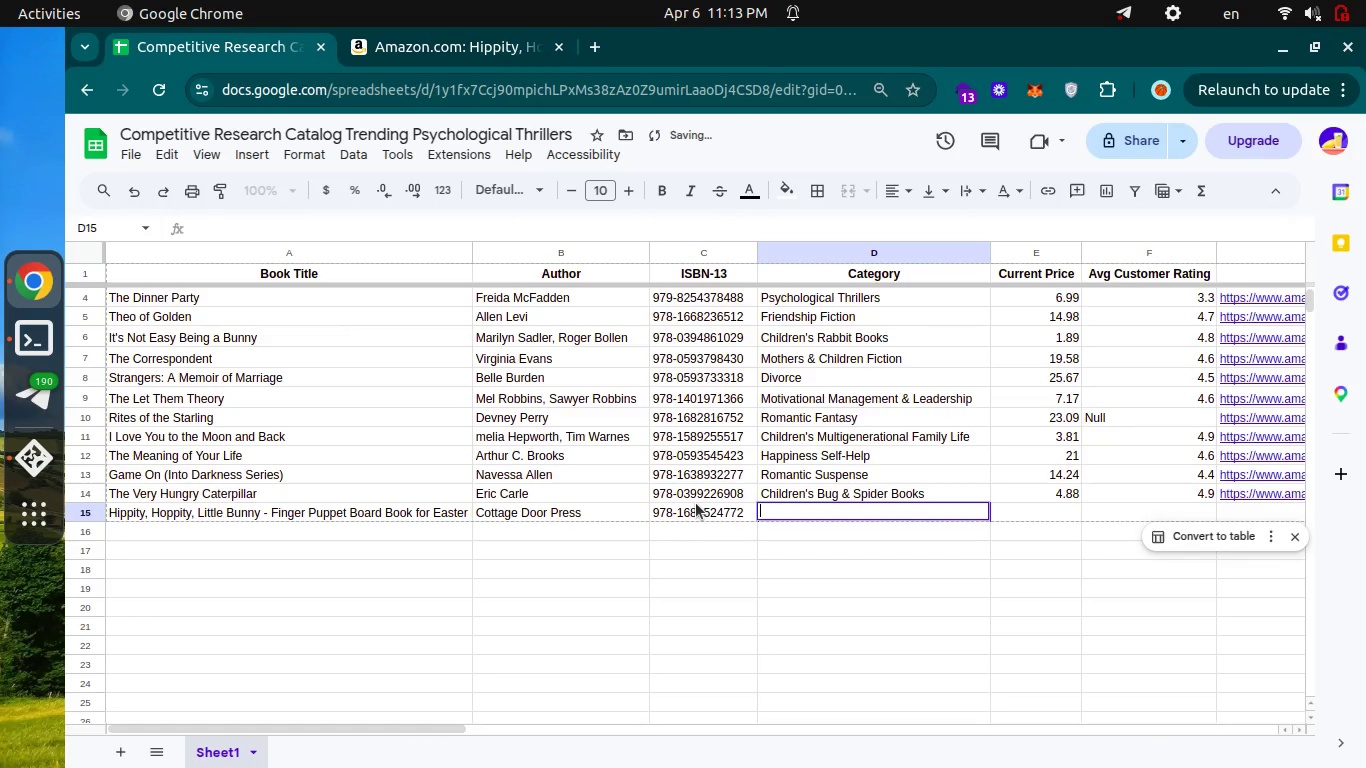 
key(Control+ControlLeft)
 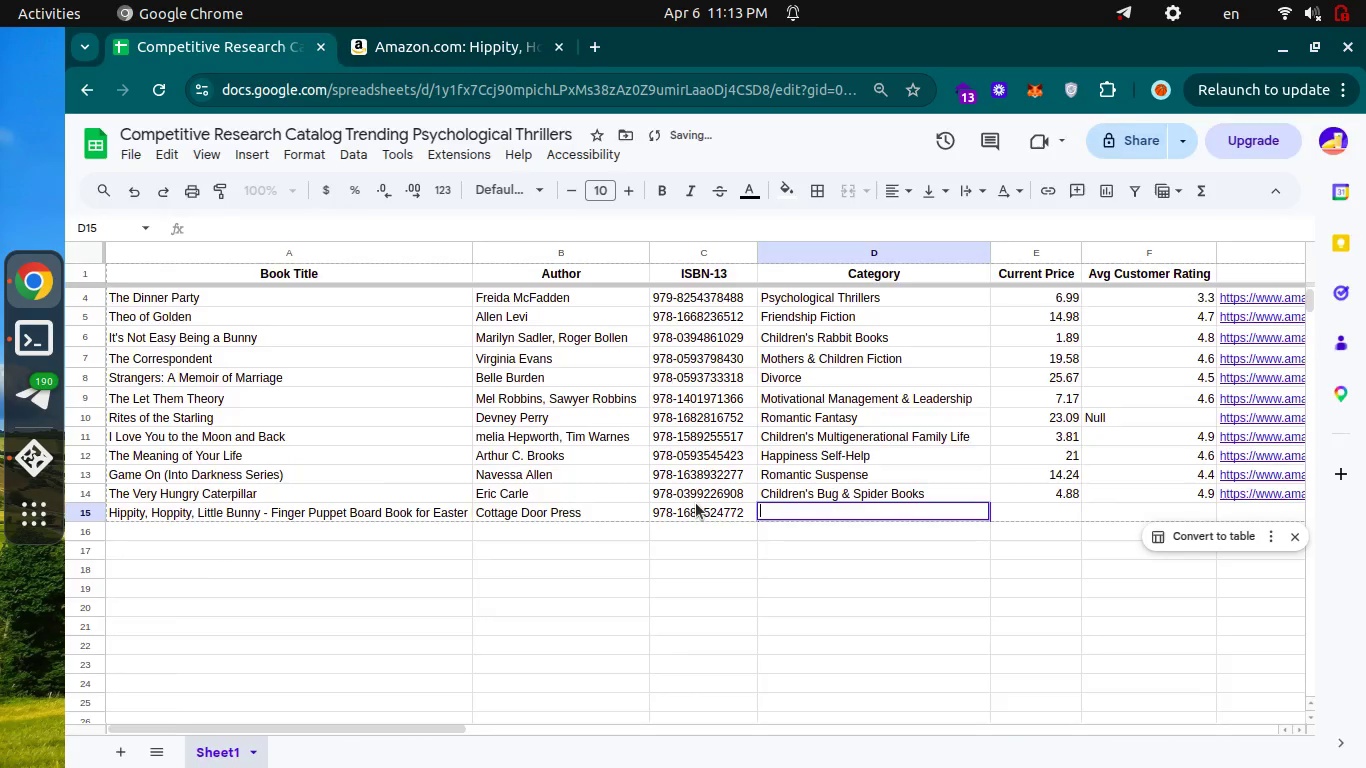 
key(Control+Tab)
 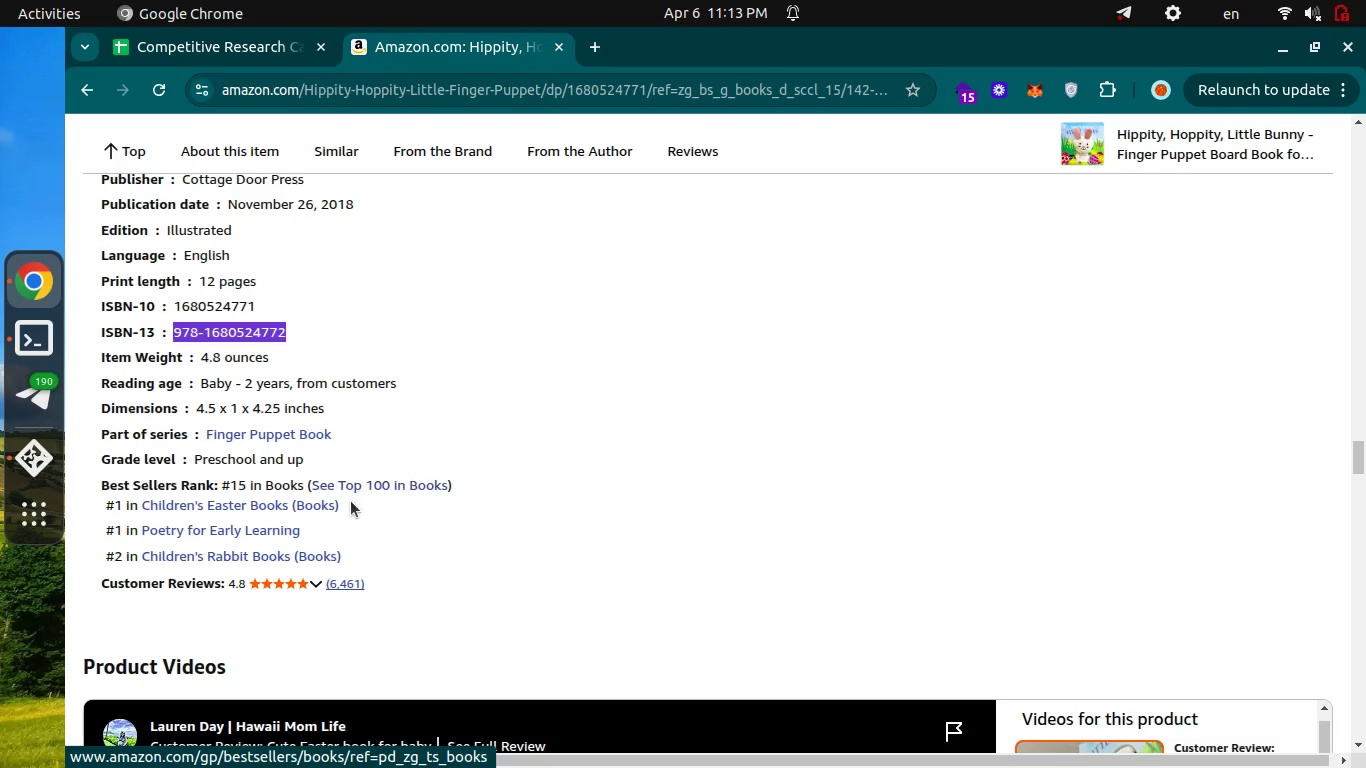 
left_click_drag(start_coordinate=[351, 501], to_coordinate=[141, 505])
 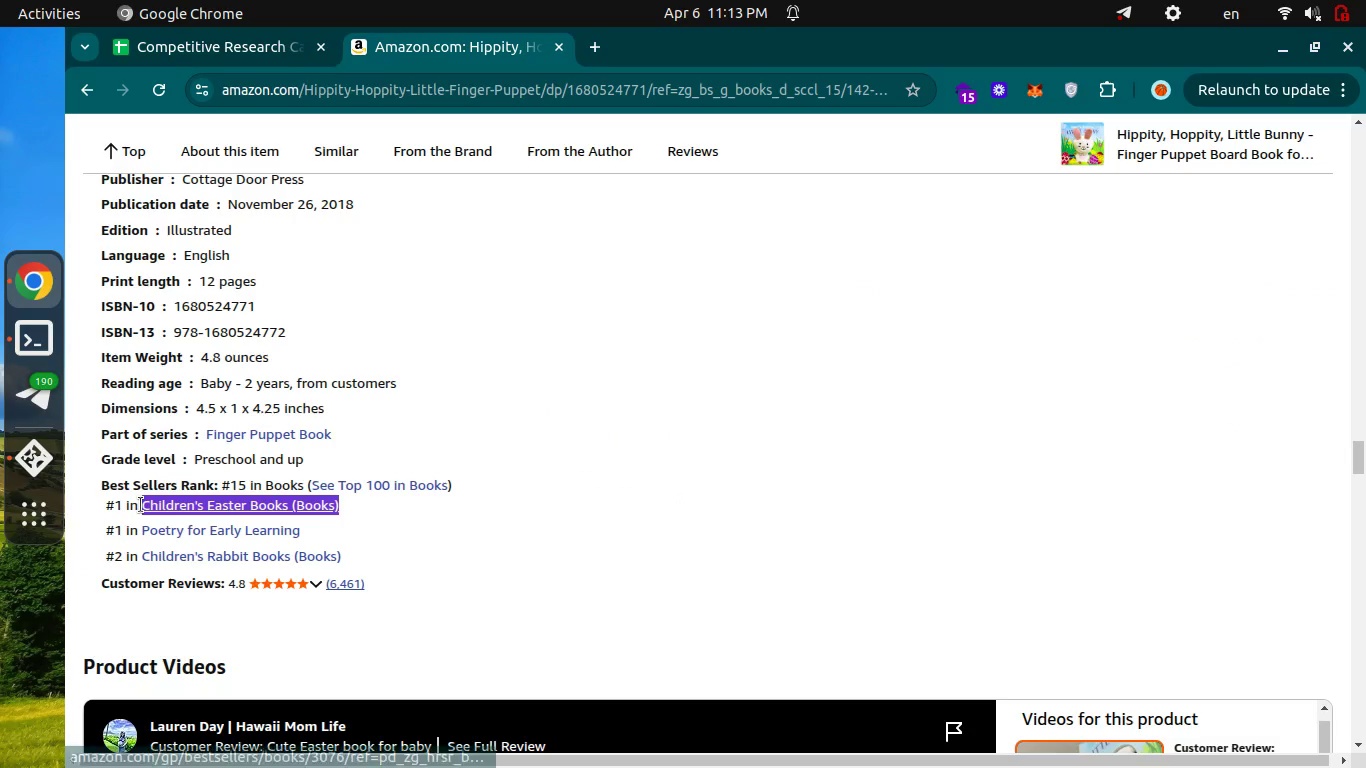 
key(Control+C)
 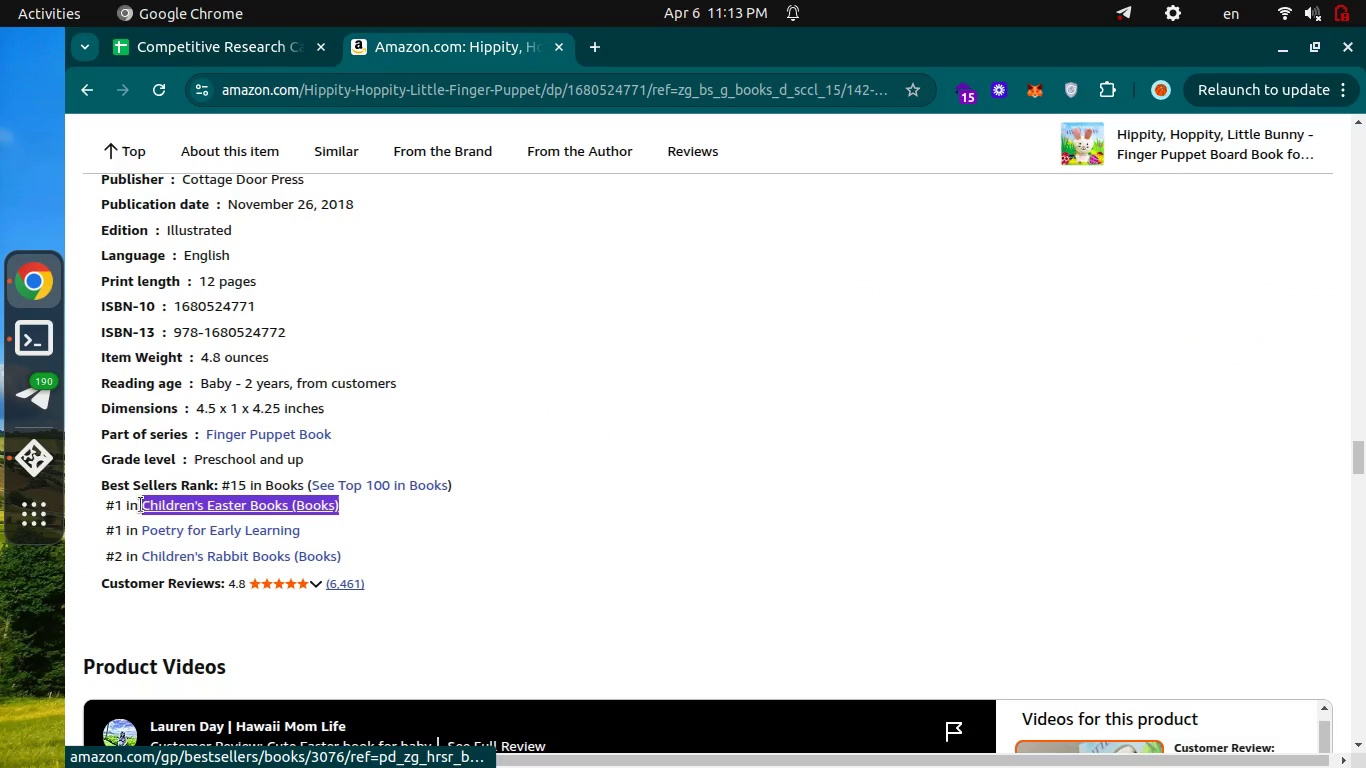 
key(Control+C)
 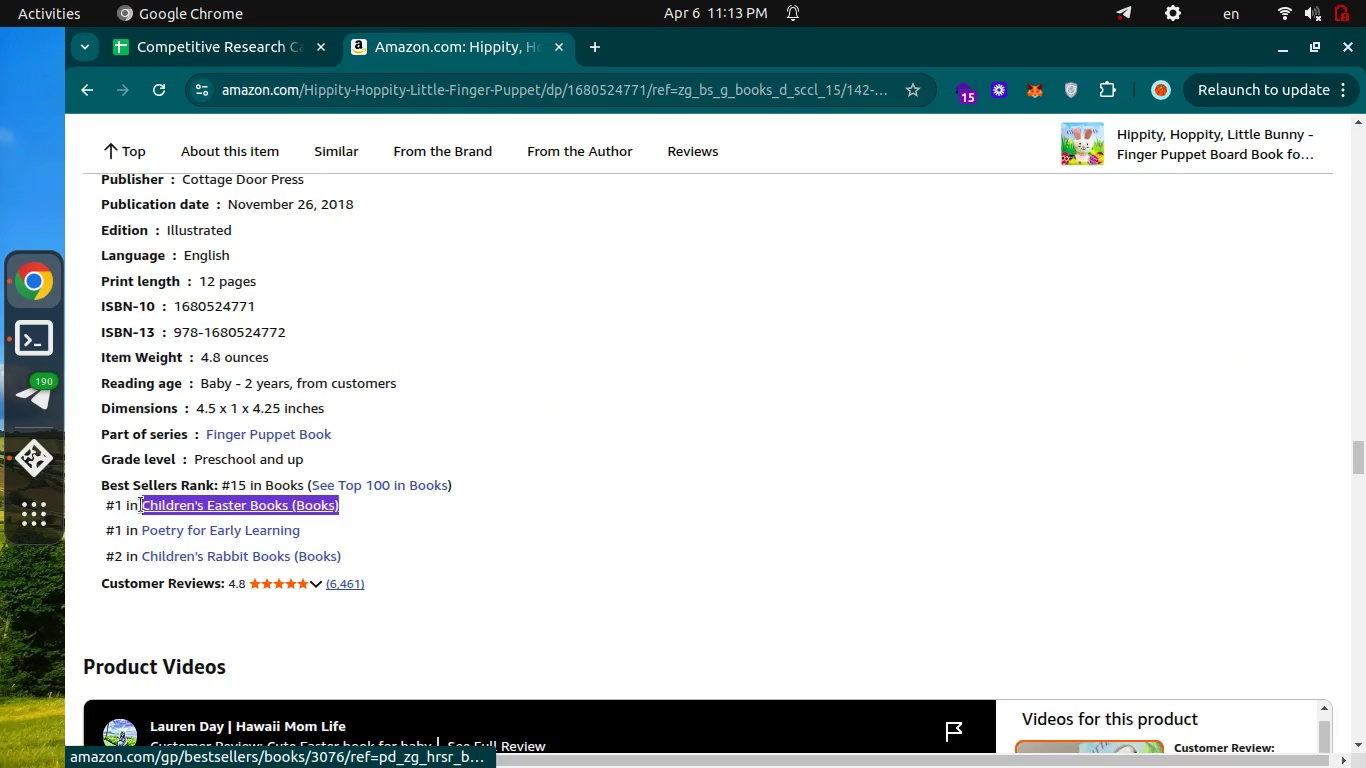 
key(Control+ControlLeft)
 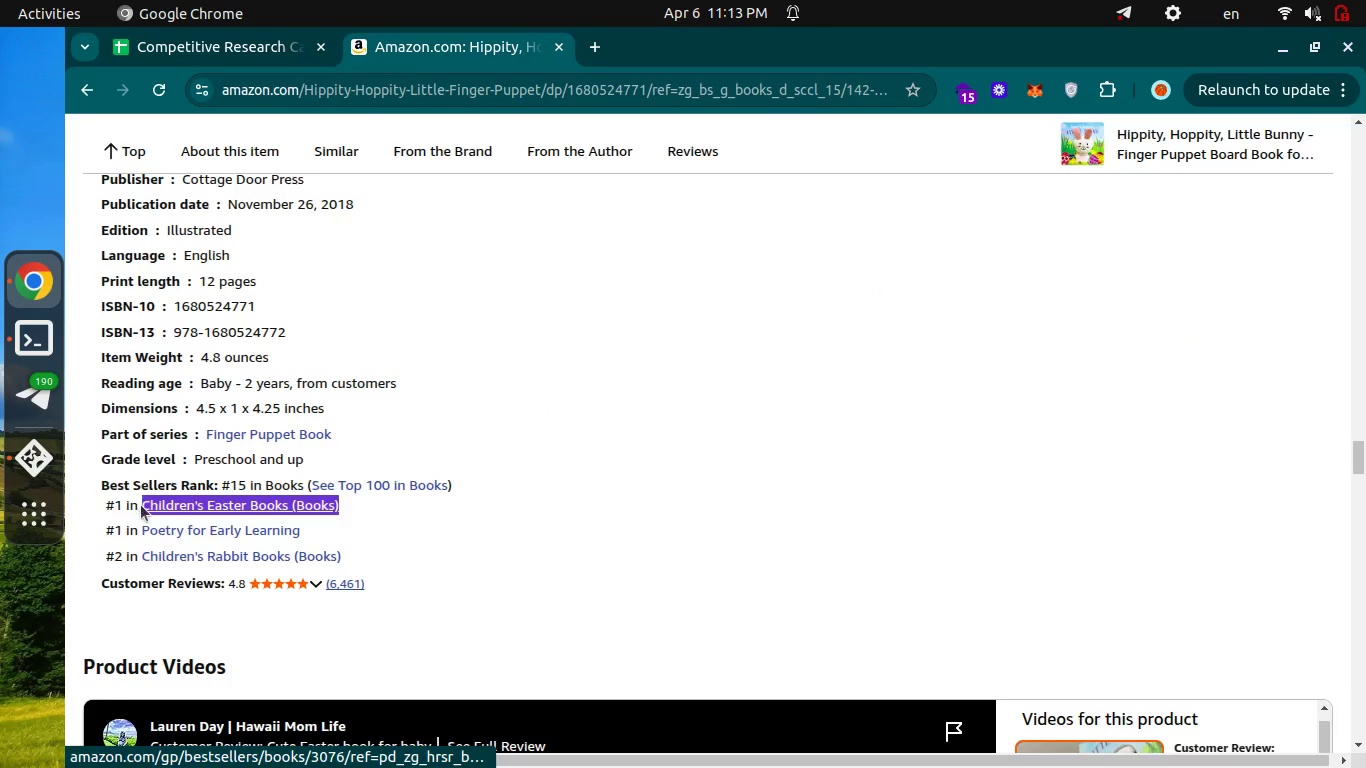 
key(Control+Tab)
 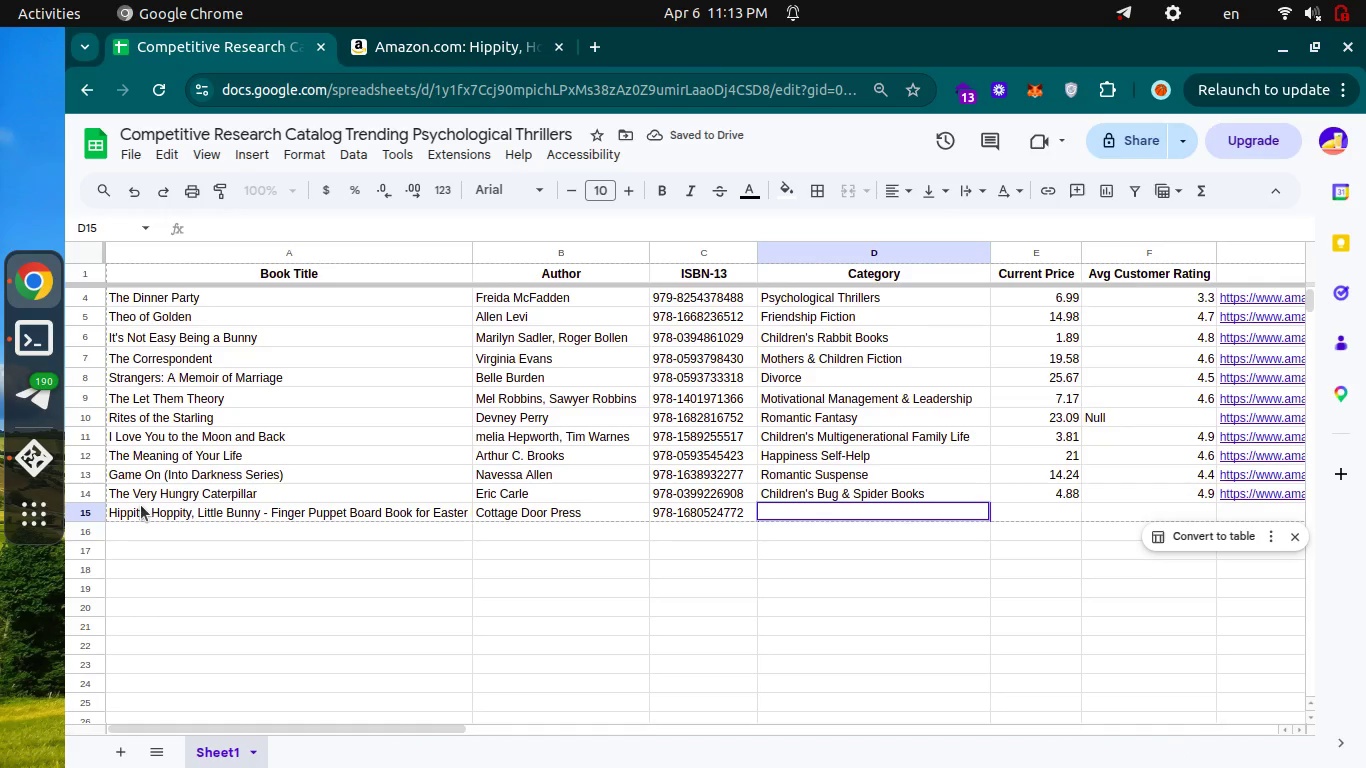 
key(Enter)
 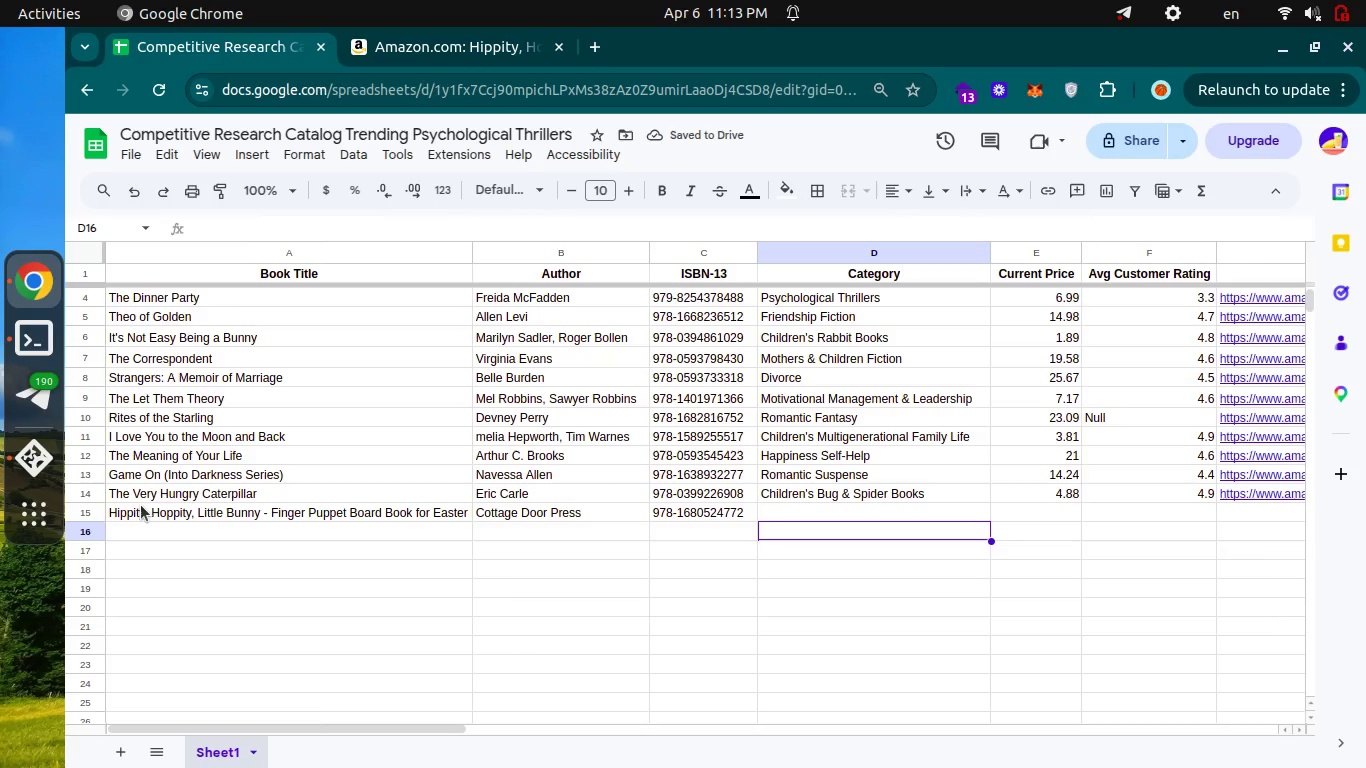 
key(Control+V)
 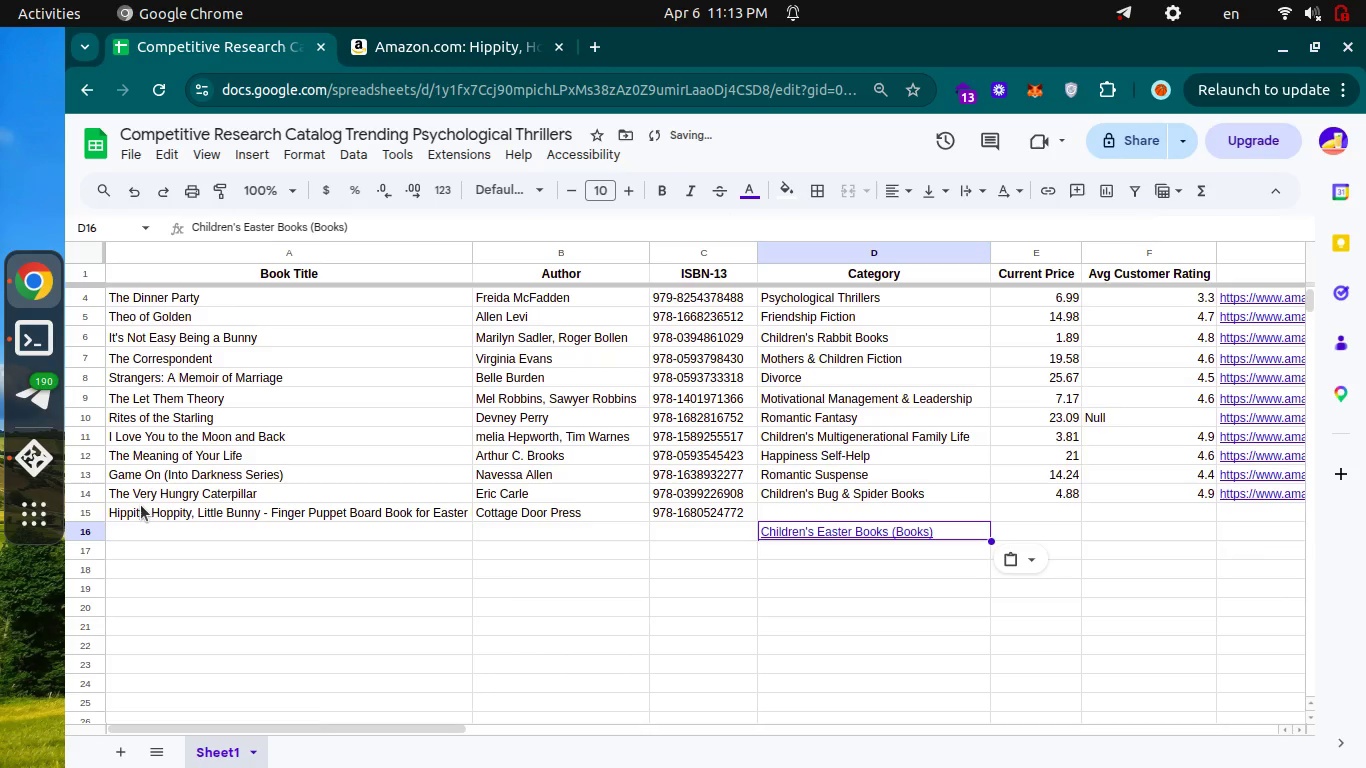 
key(Control+Z)
 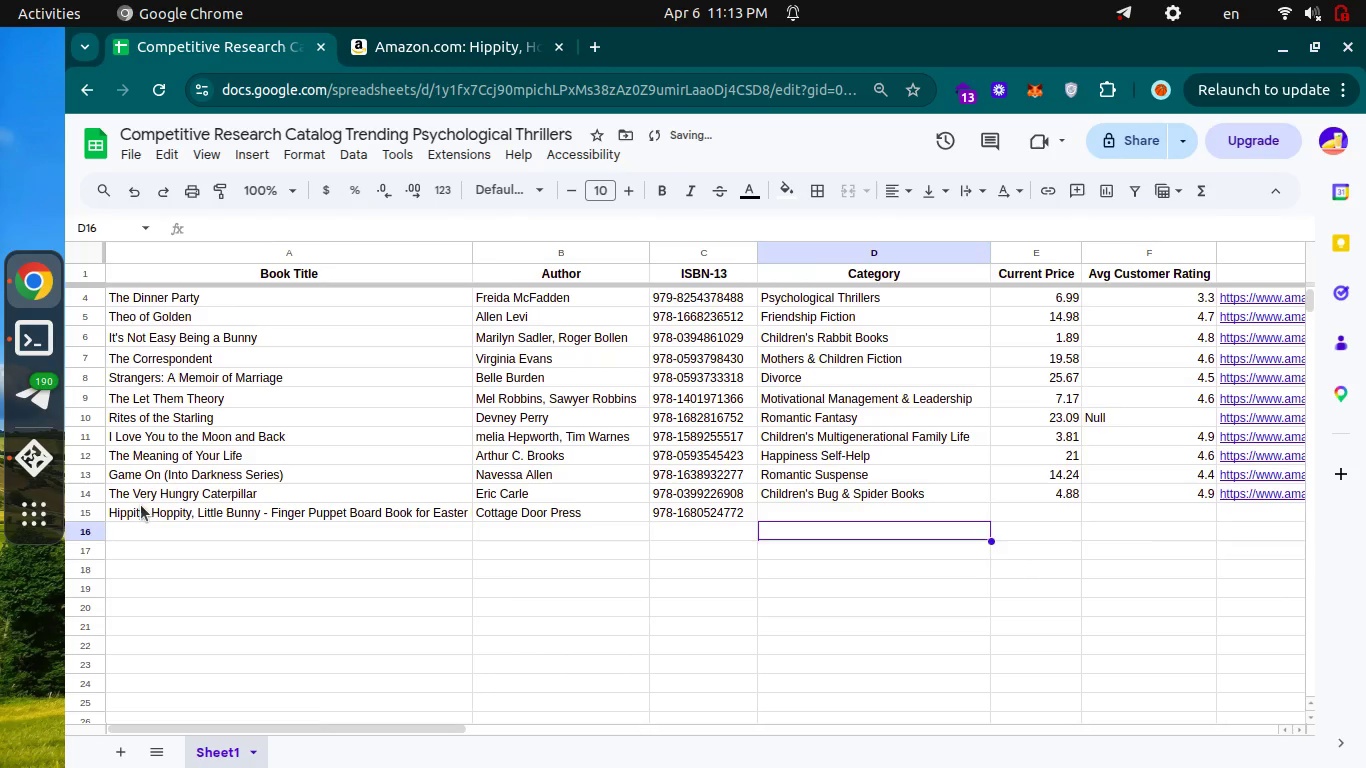 
key(ArrowUp)
 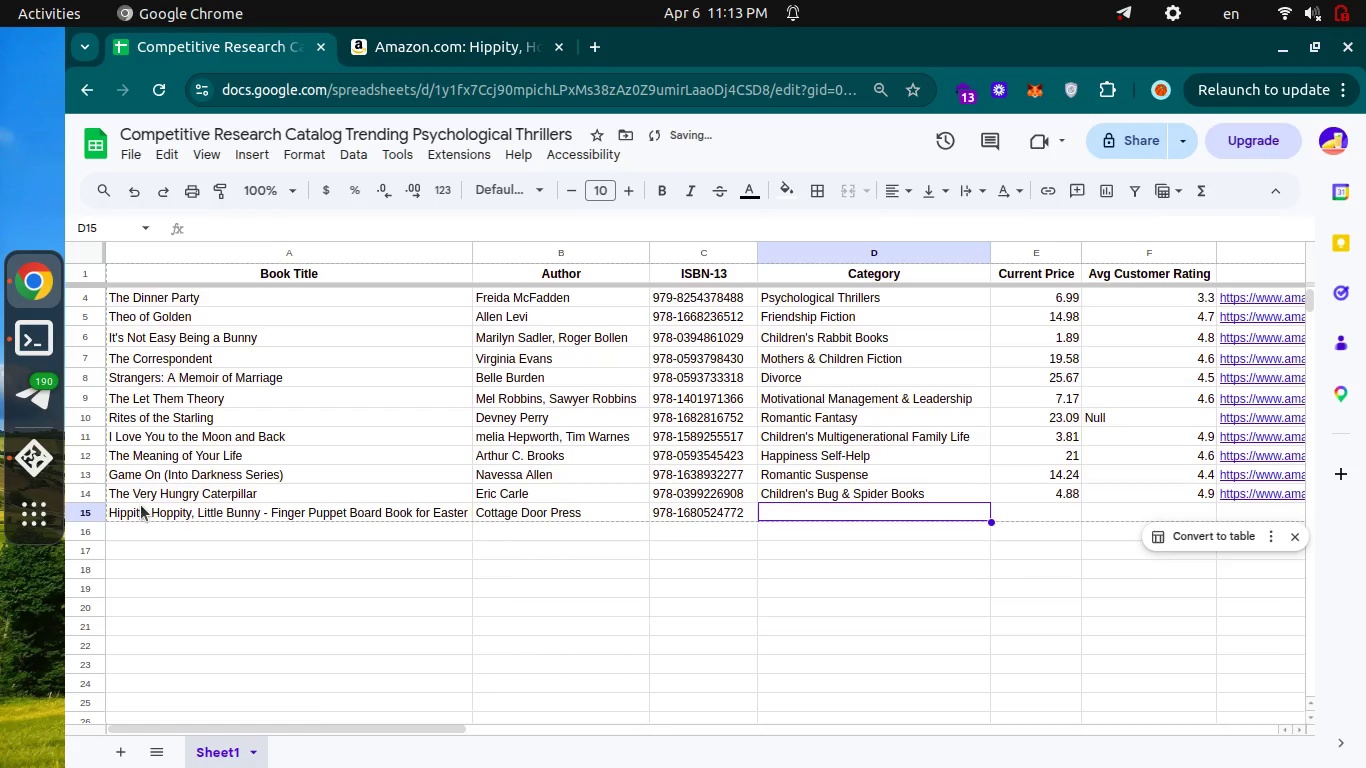 
key(Enter)
 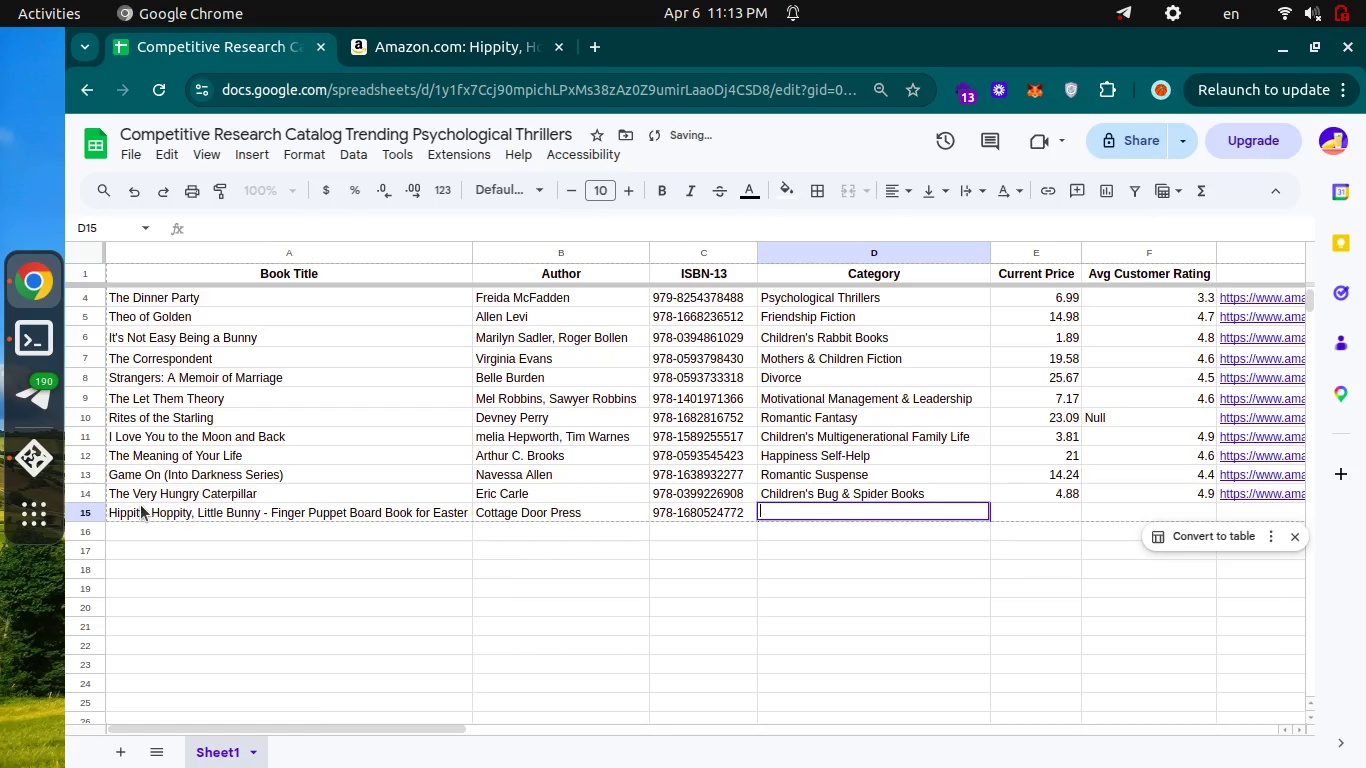 
key(Control+V)
 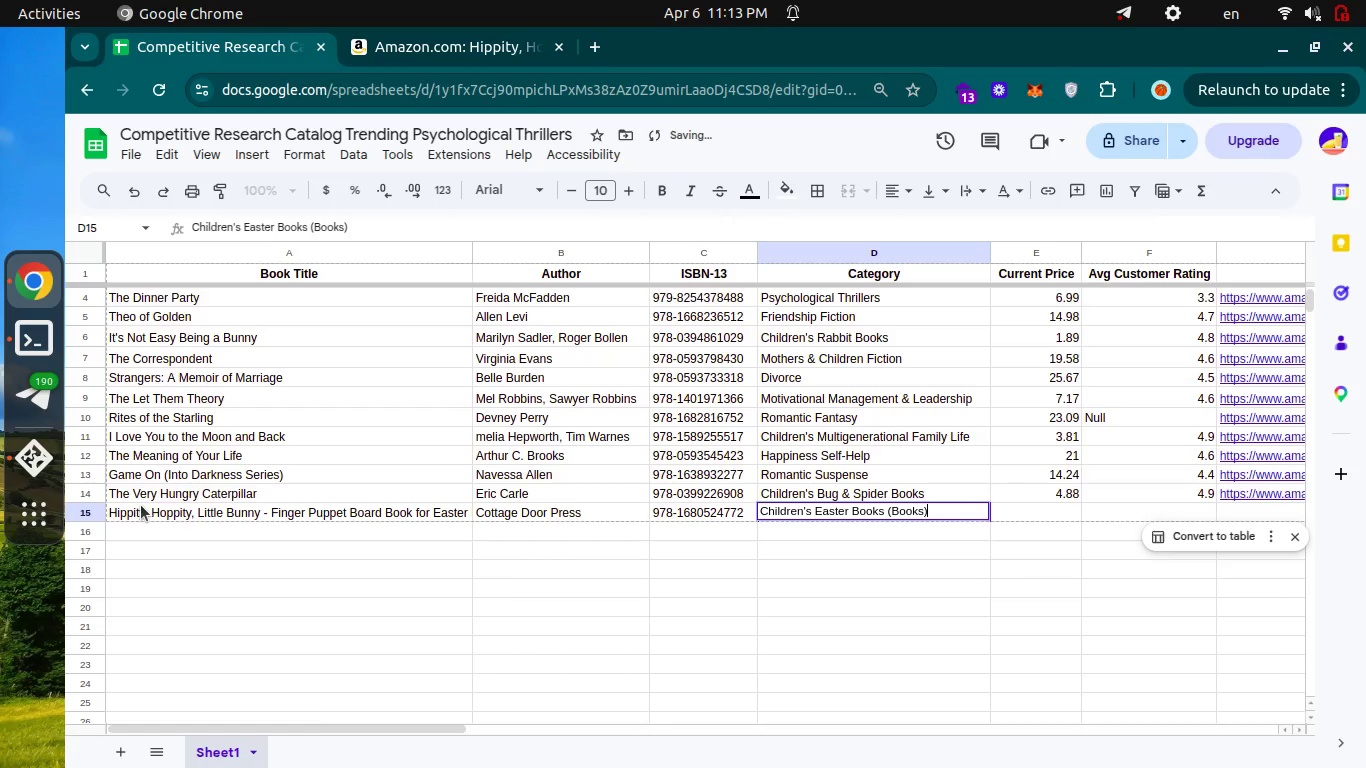 
key(Backspace)
 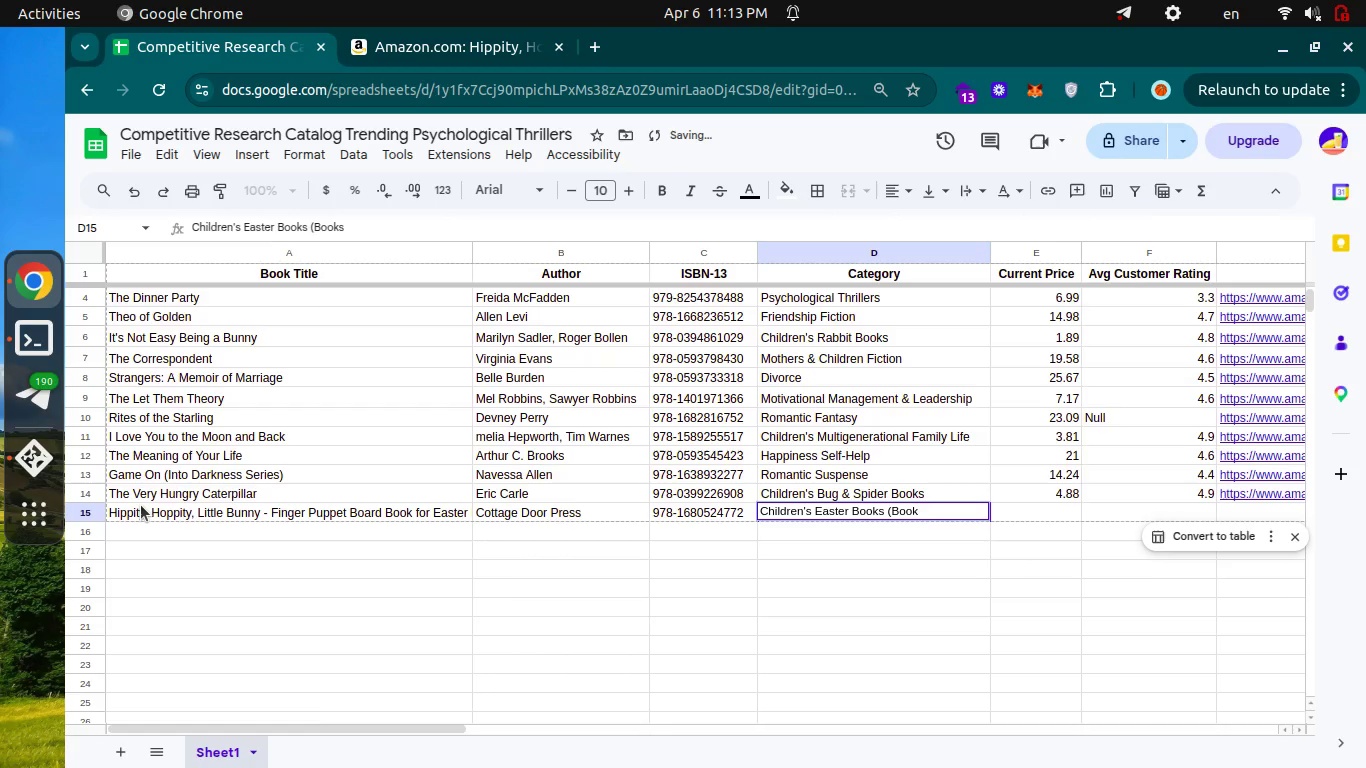 
key(Backspace)
 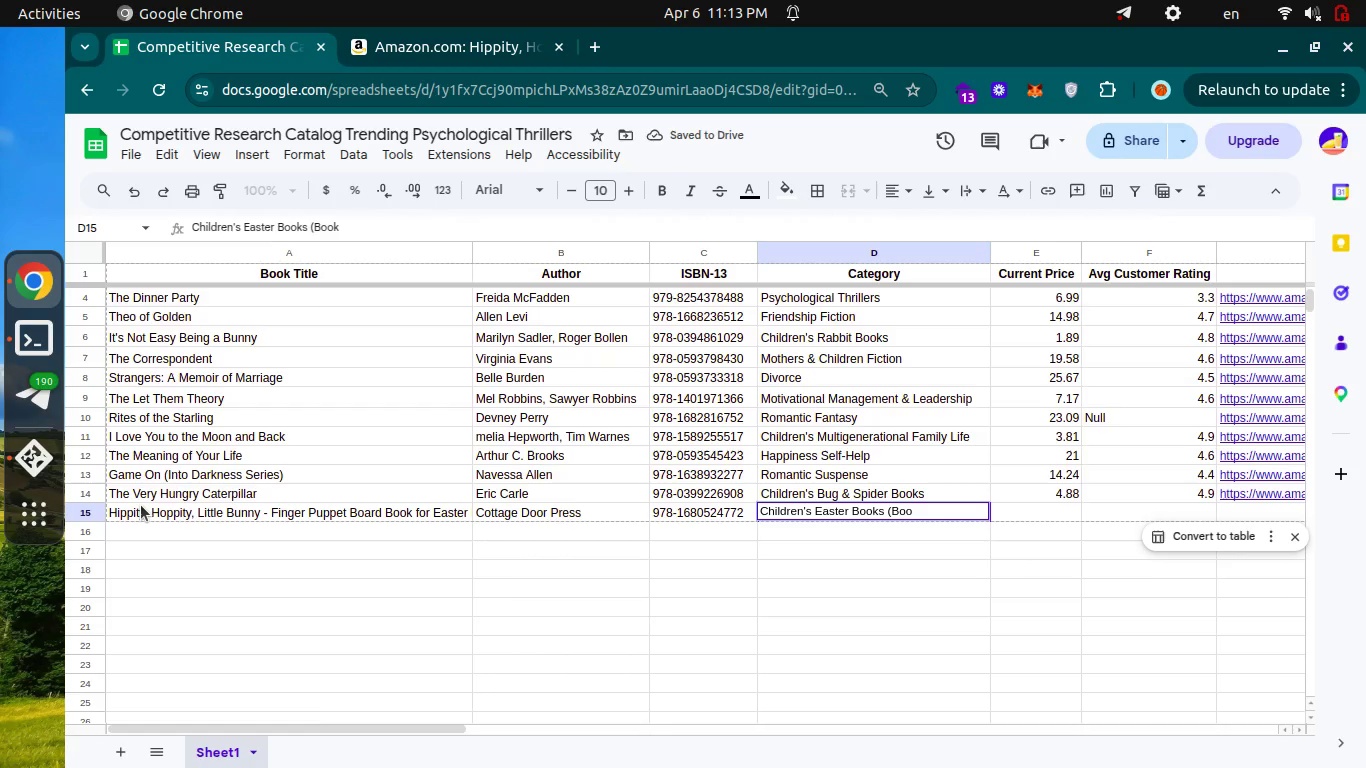 
key(Backspace)
 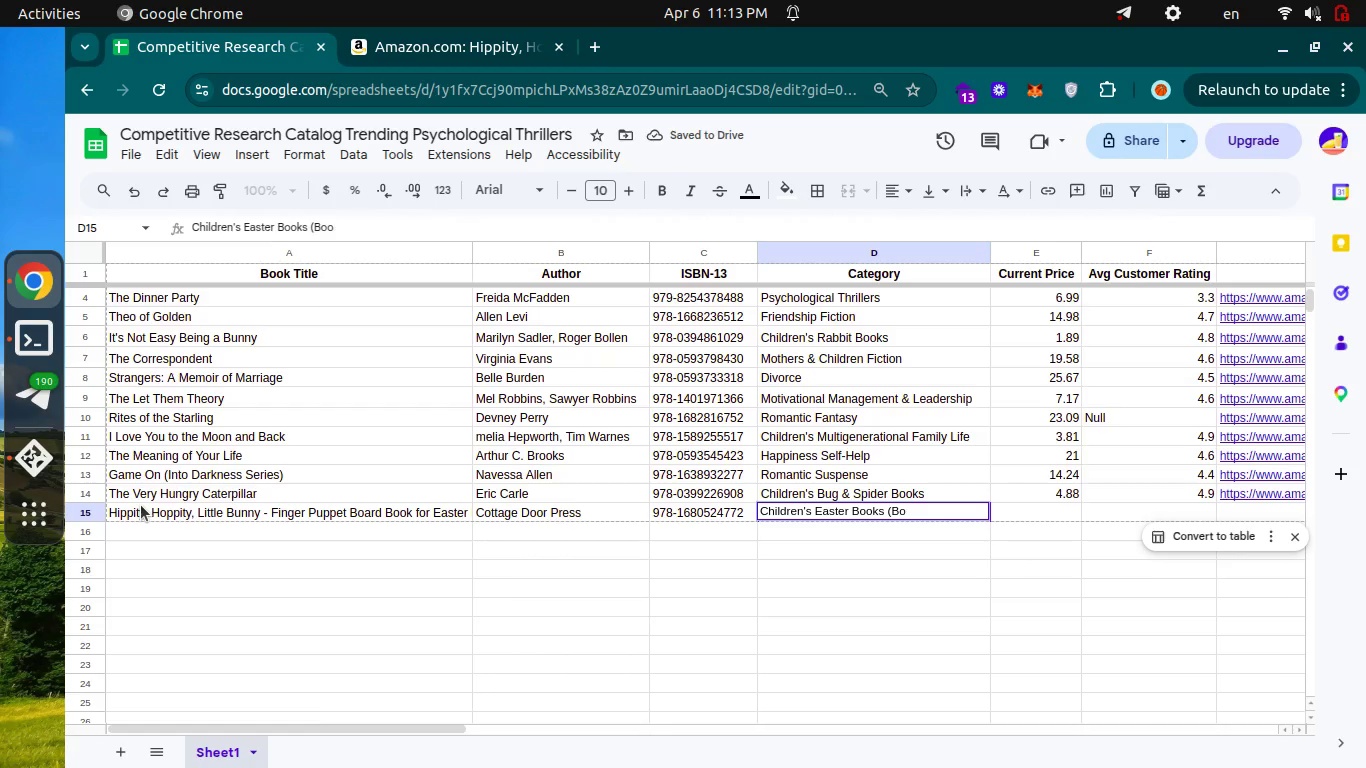 
key(Backspace)
 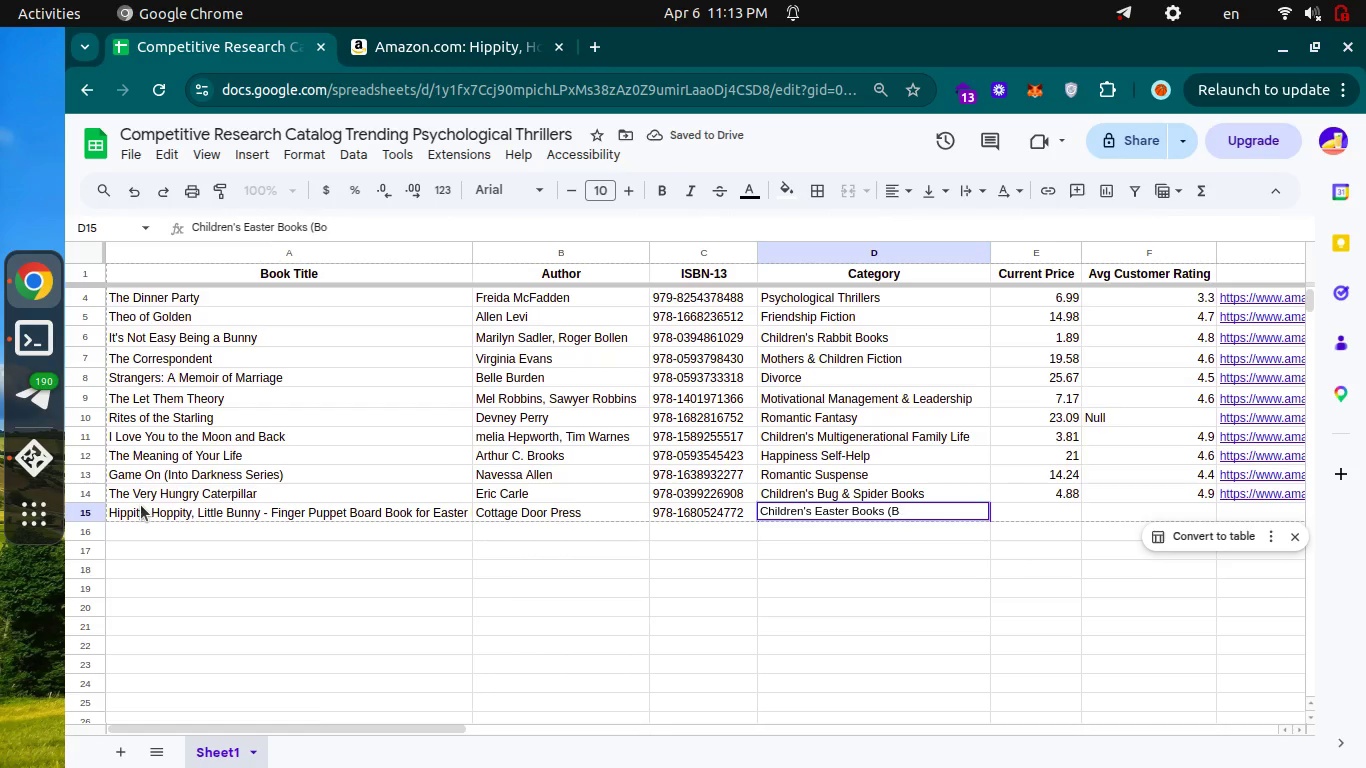 
key(Backspace)
 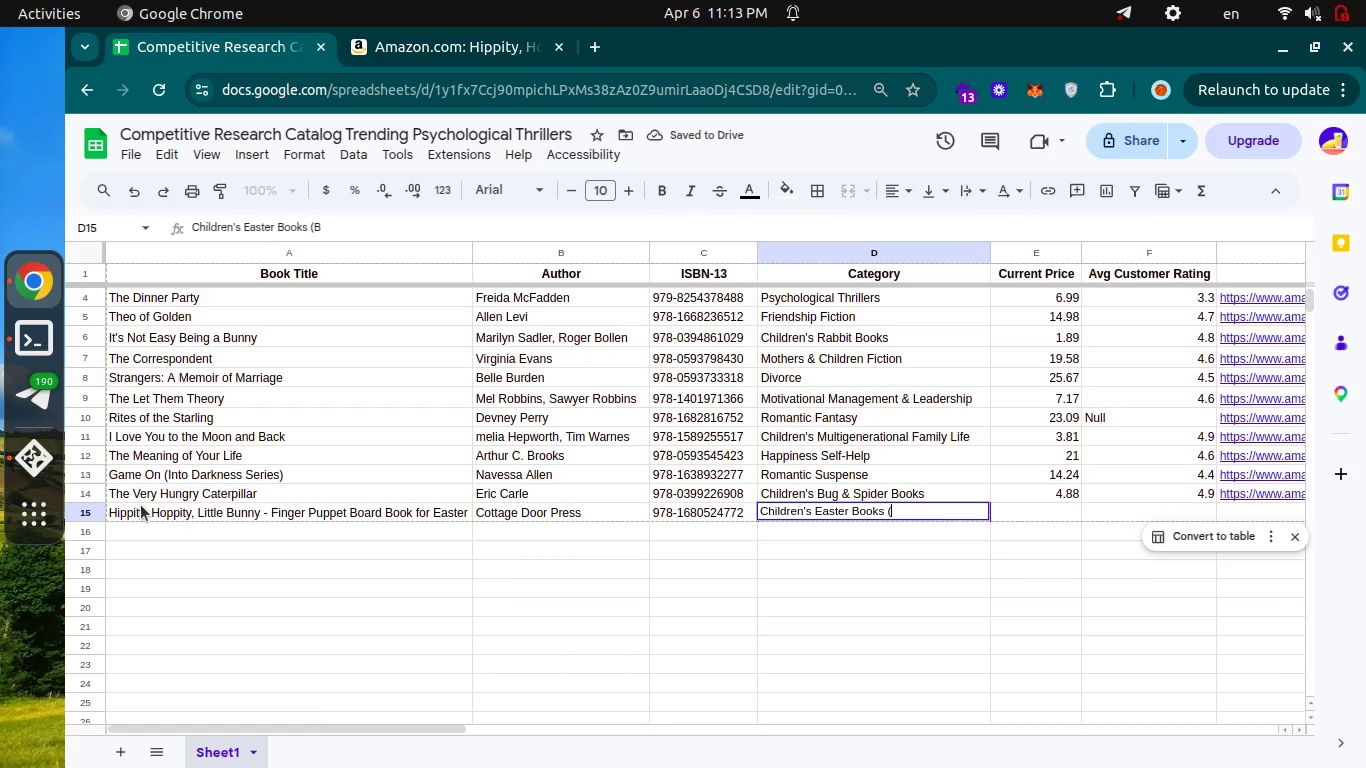 
key(Backspace)
 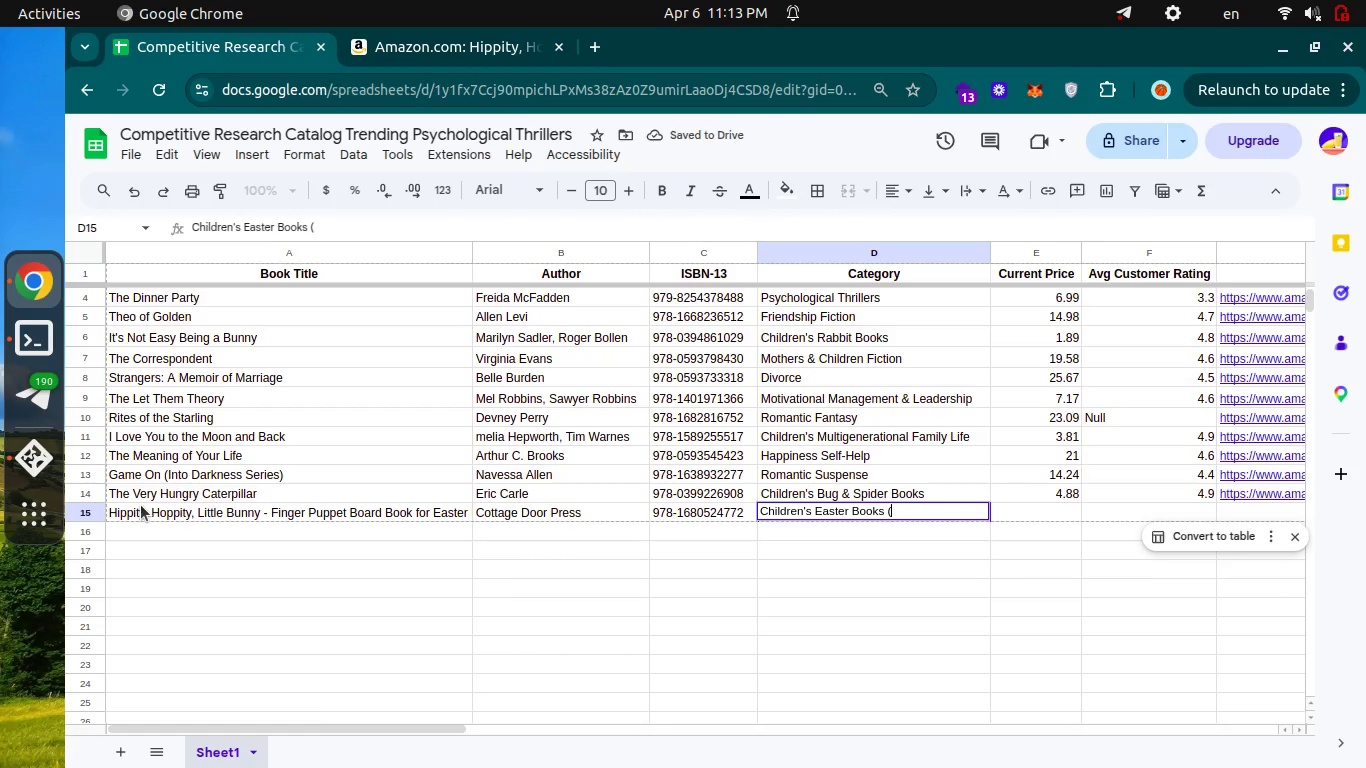 
key(Backspace)
 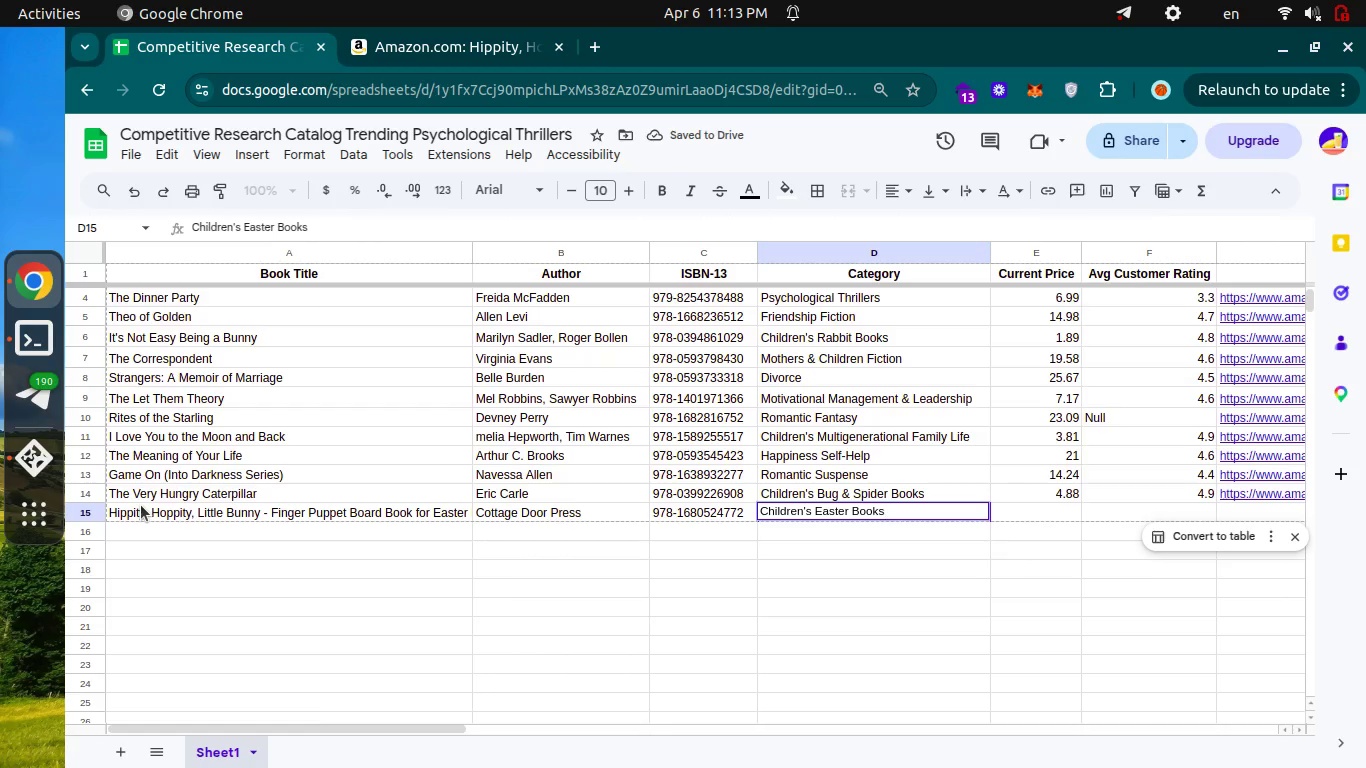 
key(Backspace)
 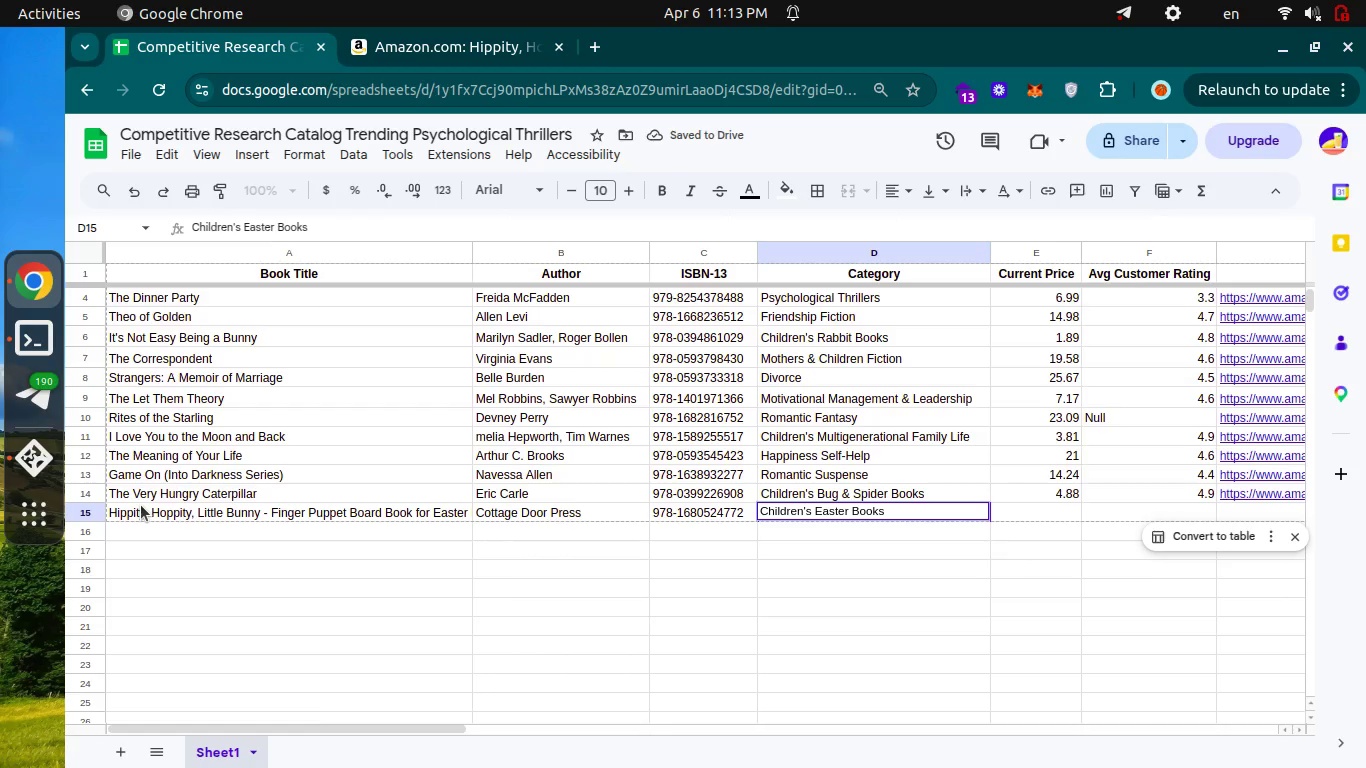 
key(Enter)
 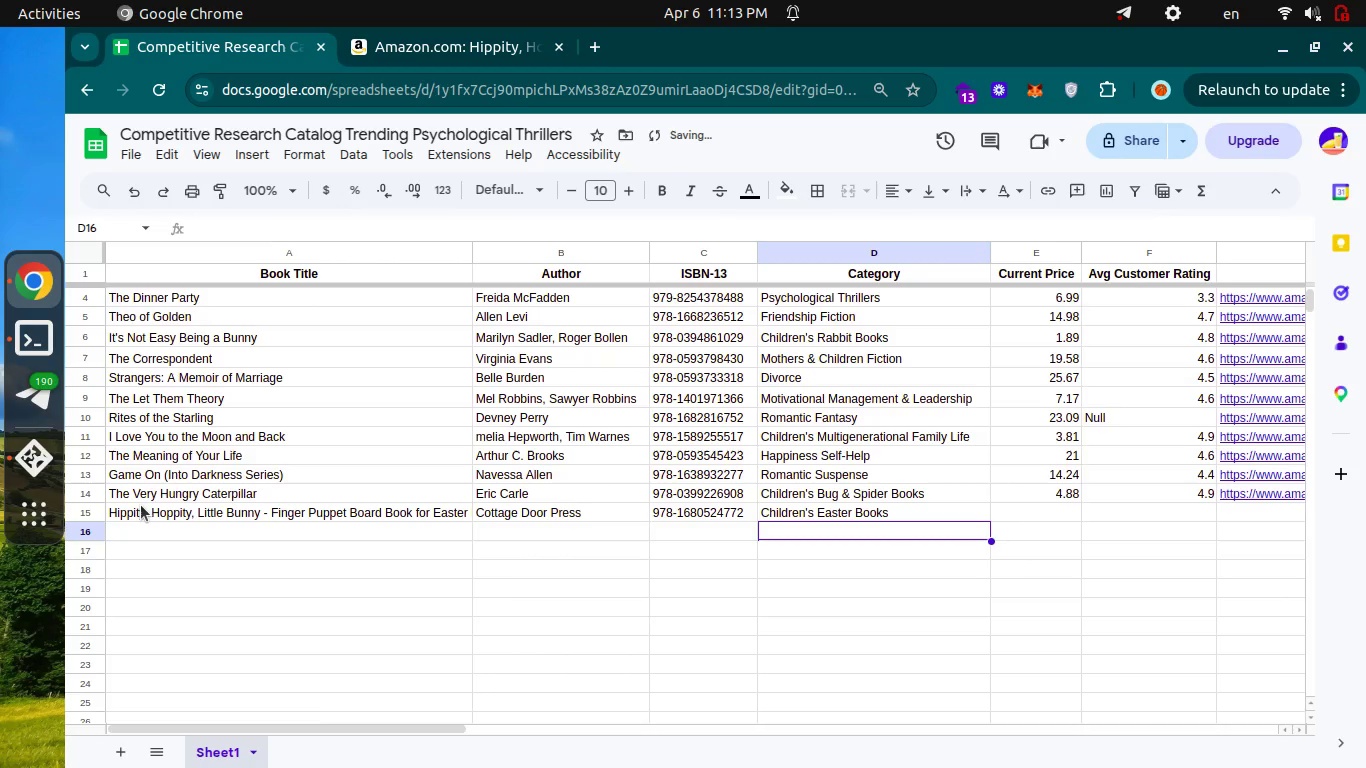 
key(ArrowUp)
 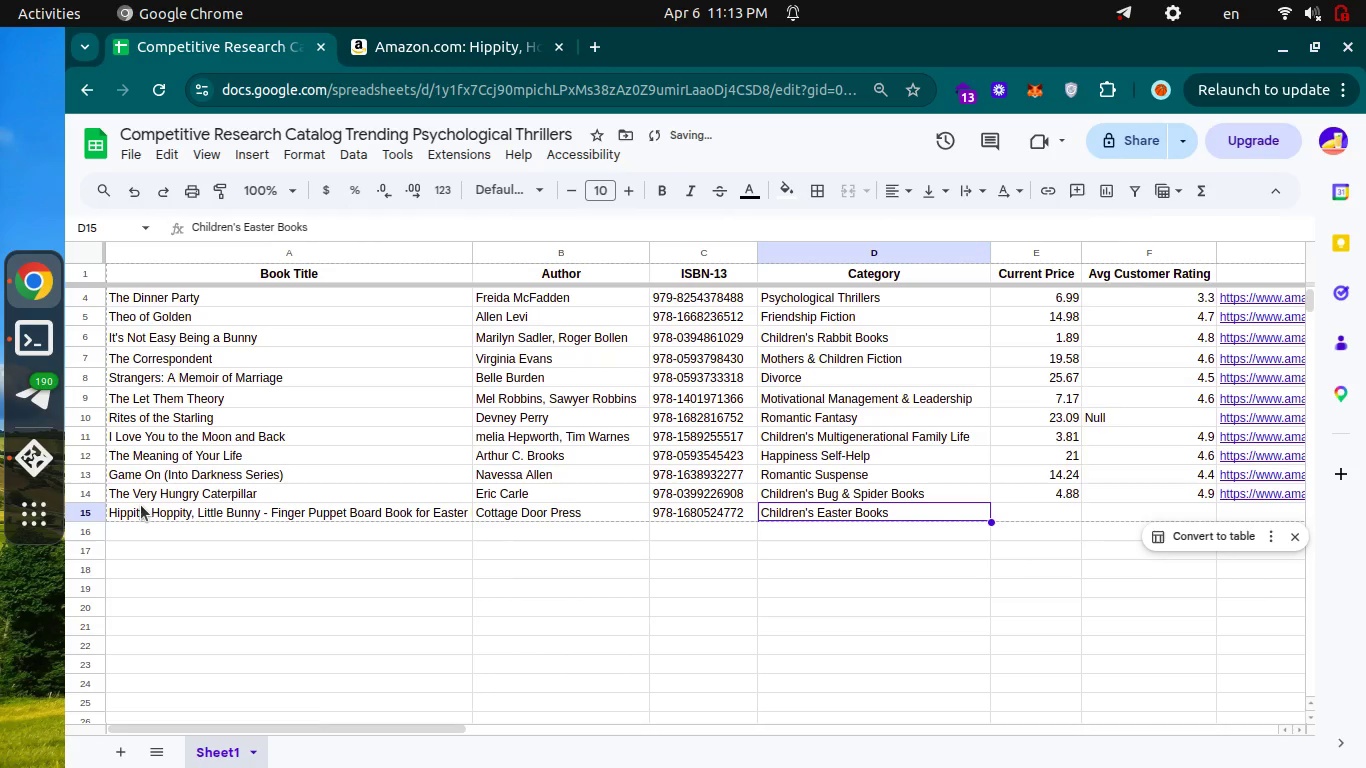 
key(ArrowRight)
 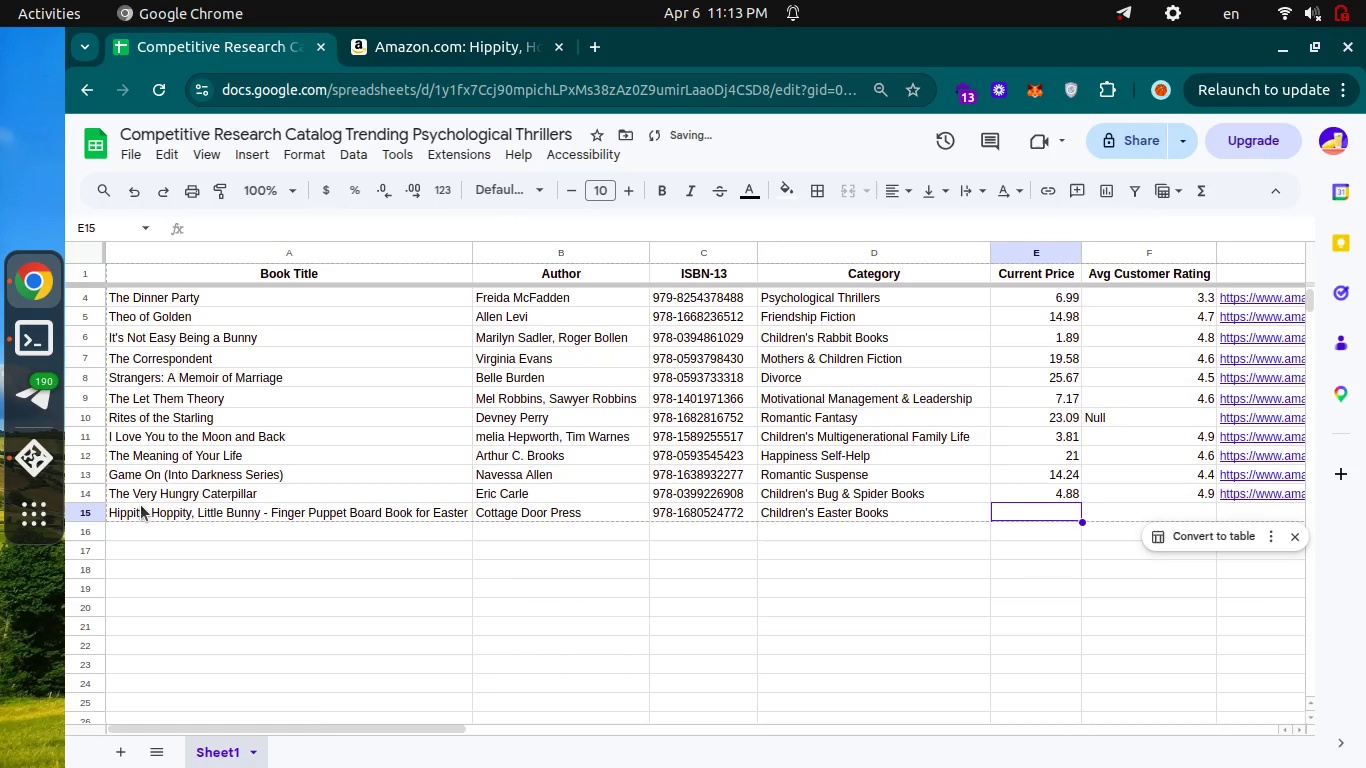 
key(Enter)
 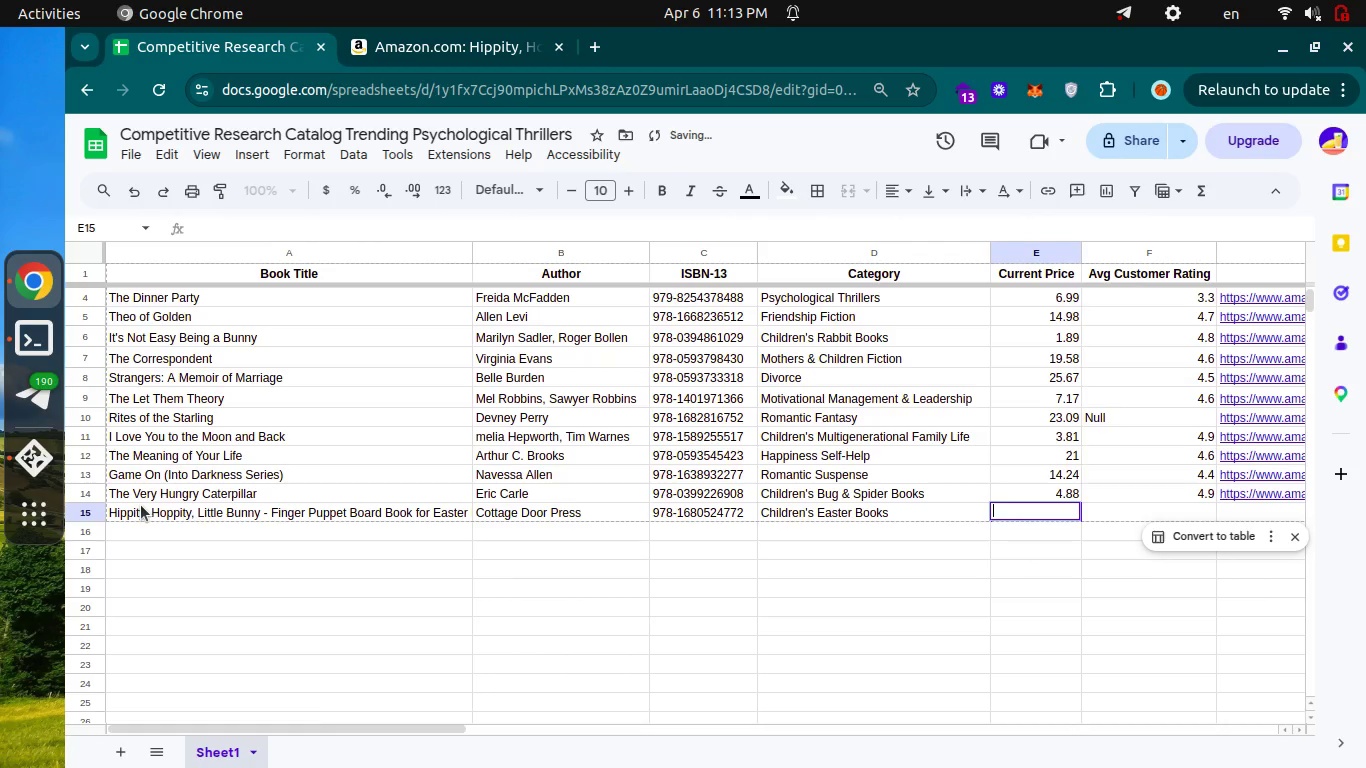 
key(Control+ControlLeft)
 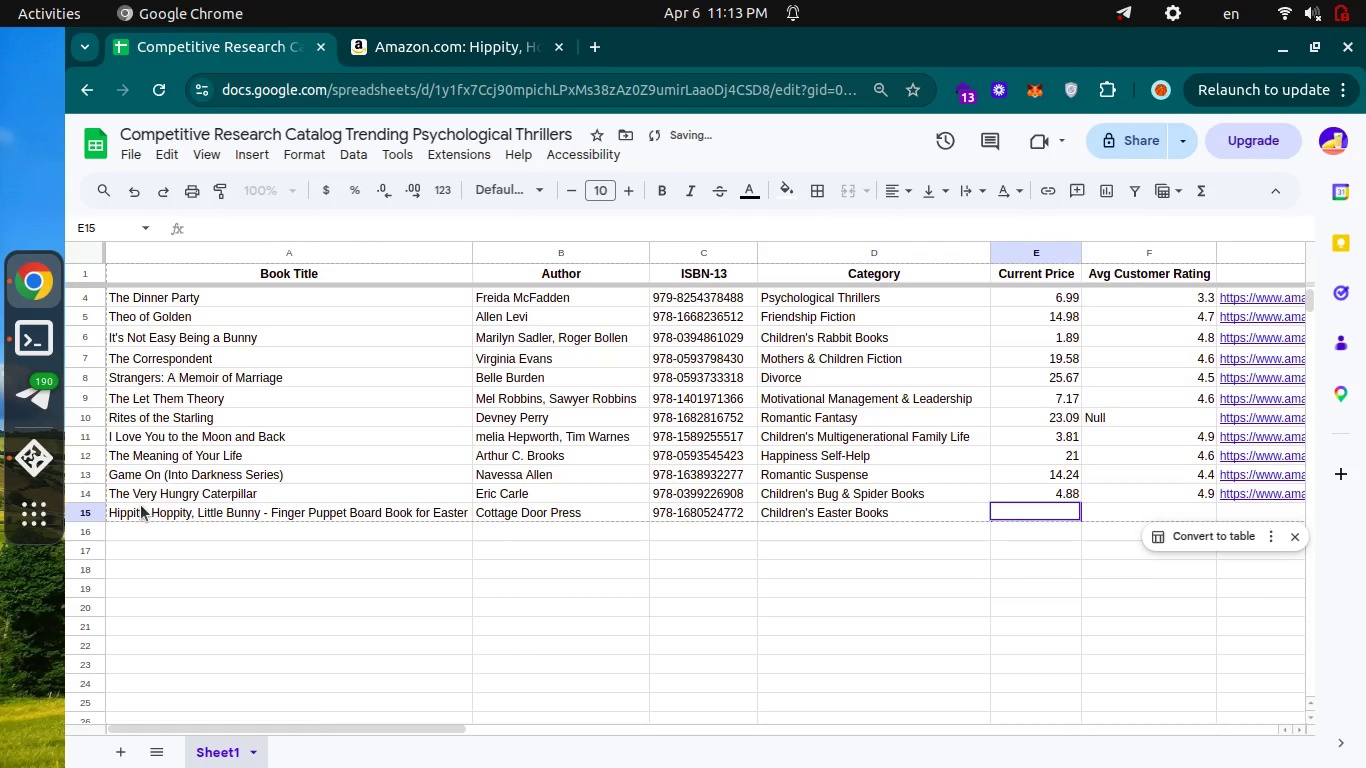 
key(Control+Tab)
 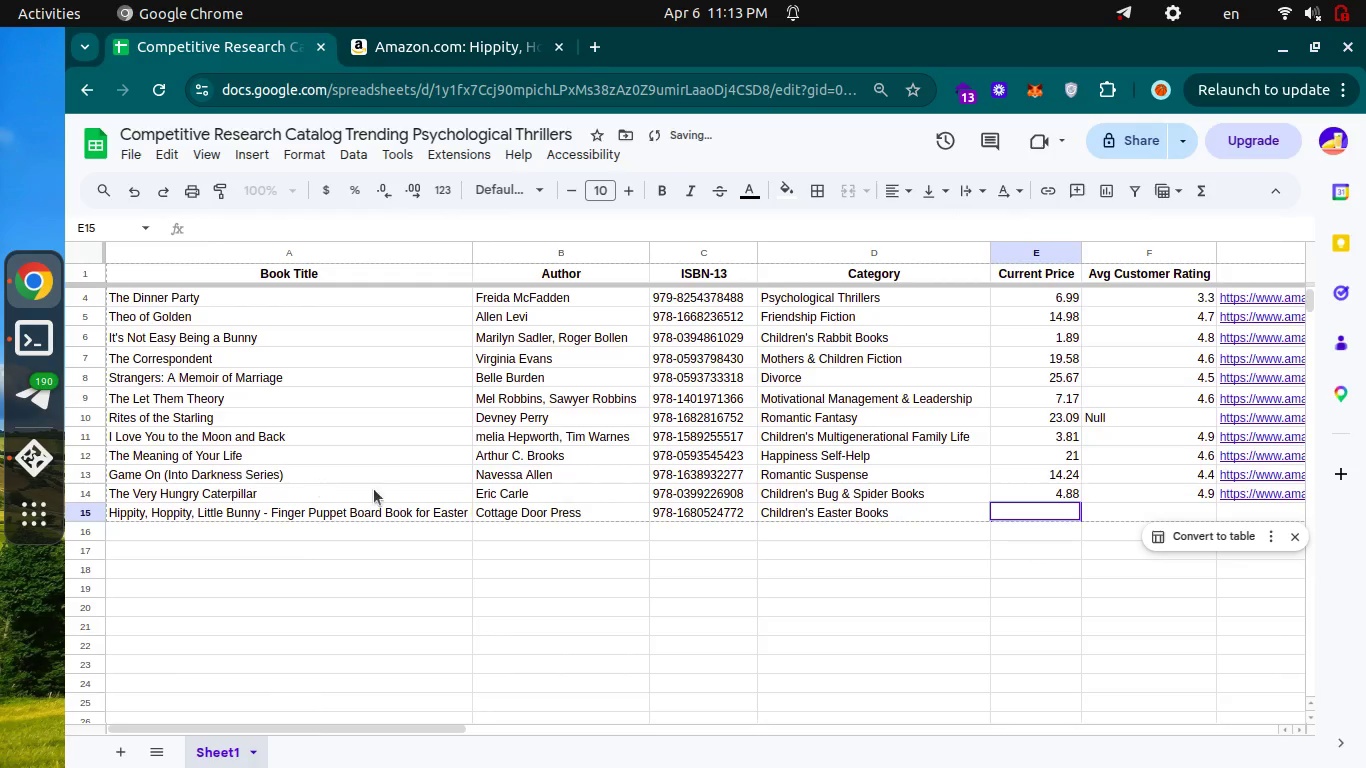 
key(Control+ControlLeft)
 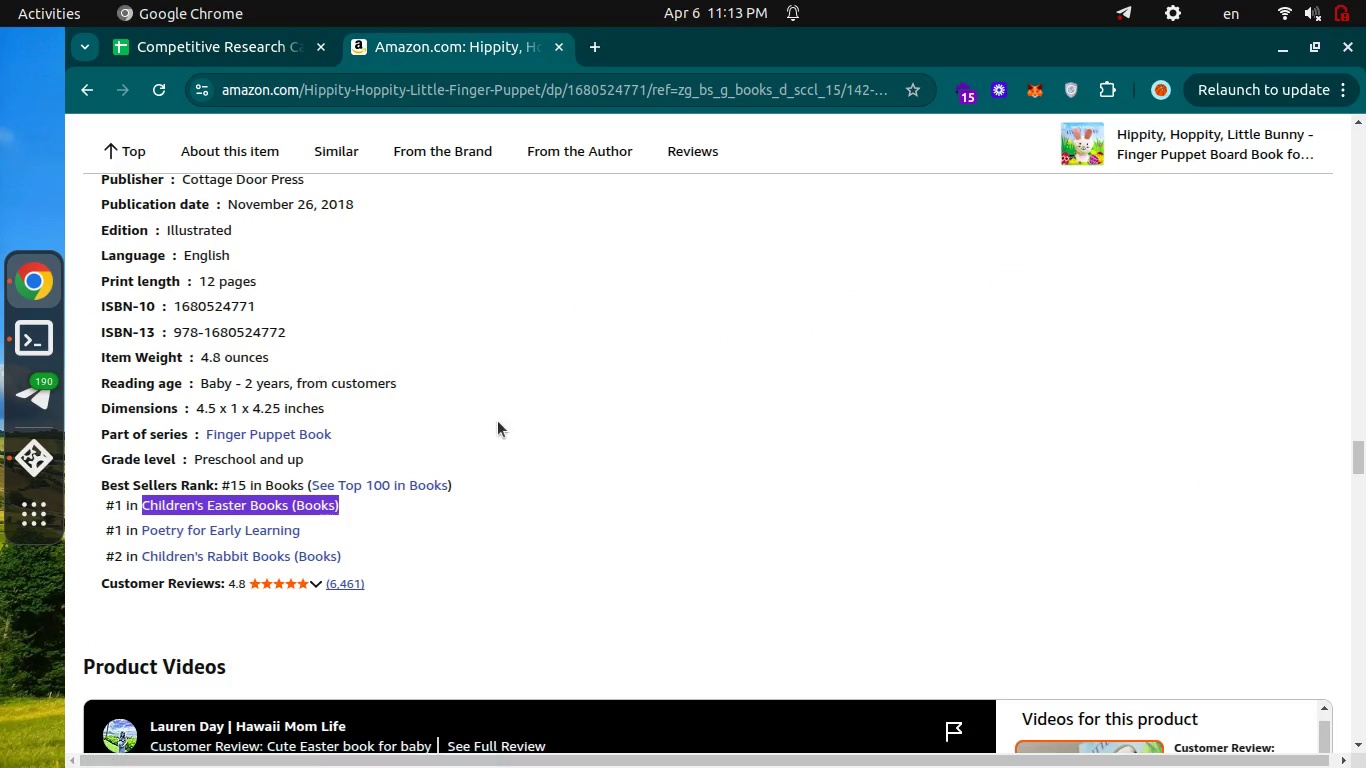 
scroll: coordinate [498, 421], scroll_direction: up, amount: 46.0
 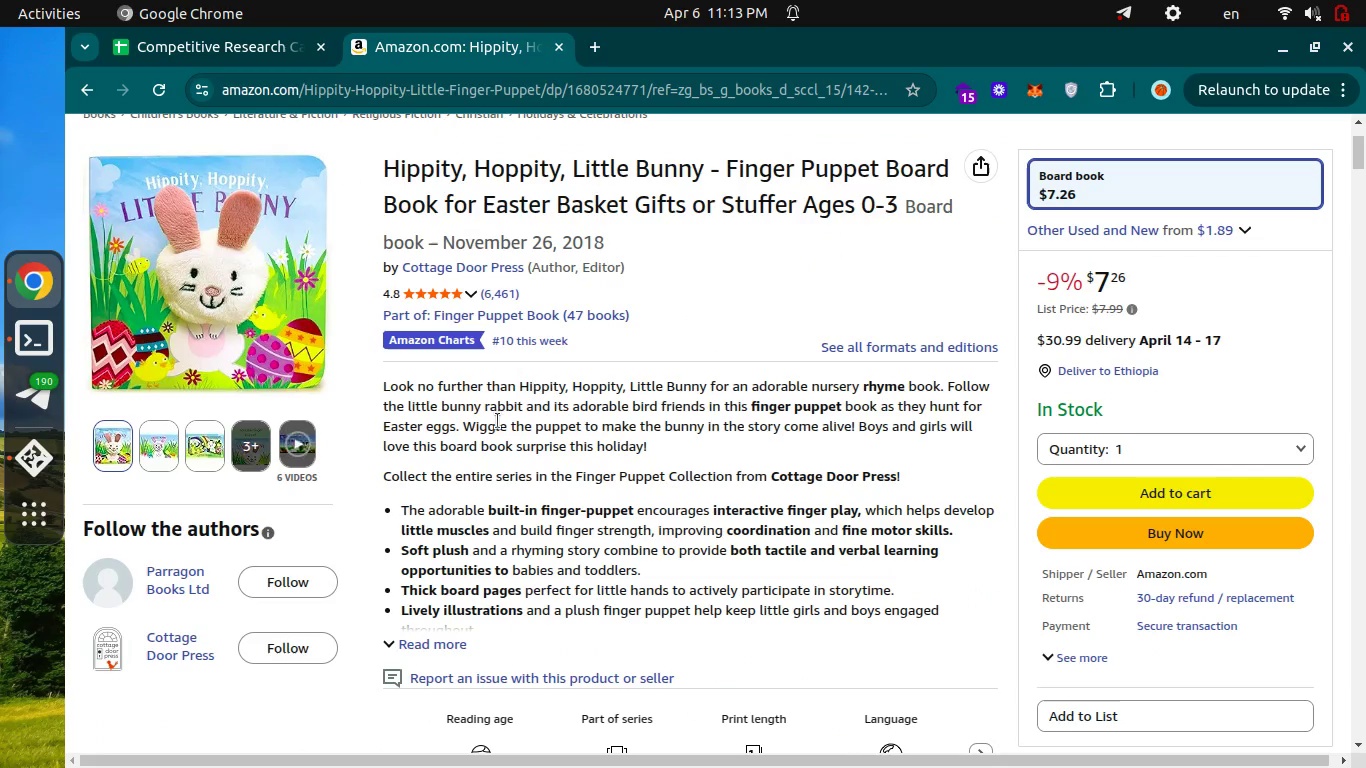 
key(Control+ControlLeft)
 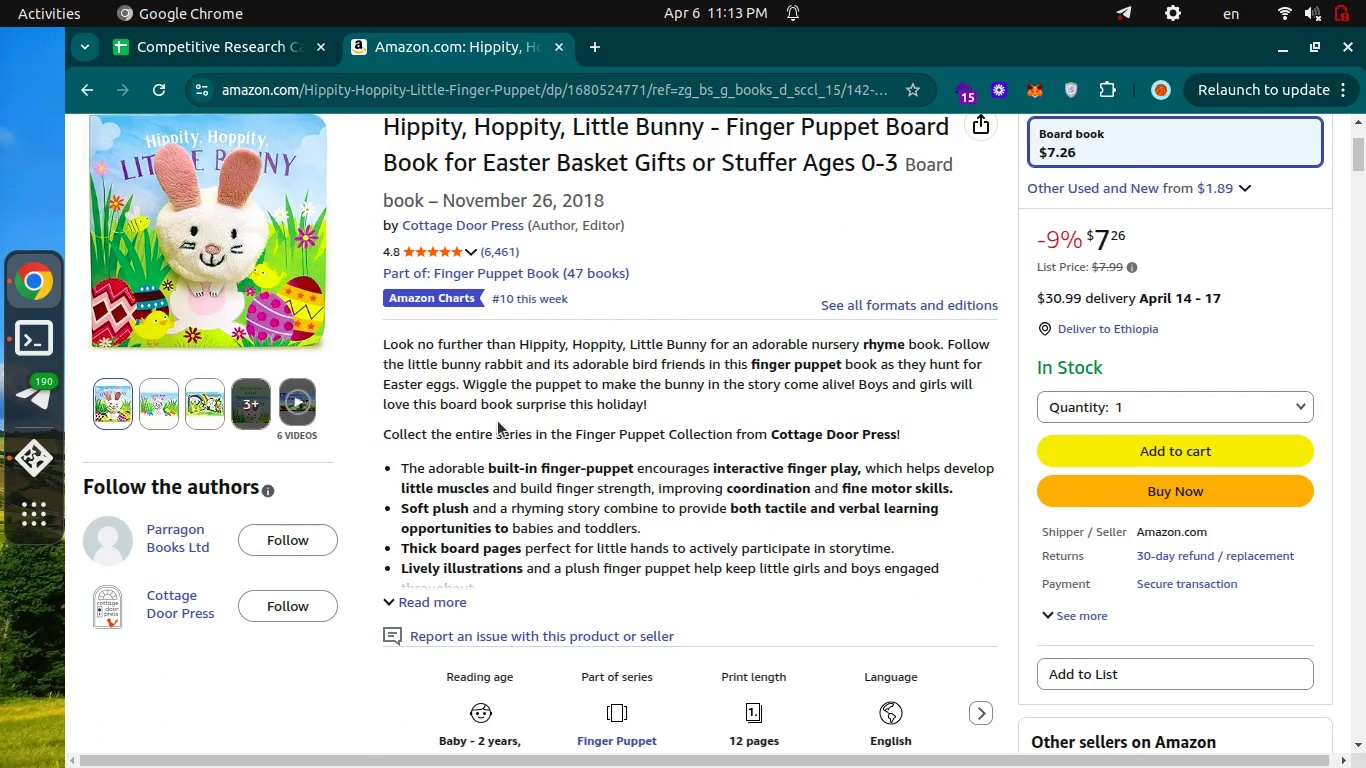 
key(Control+Tab)
 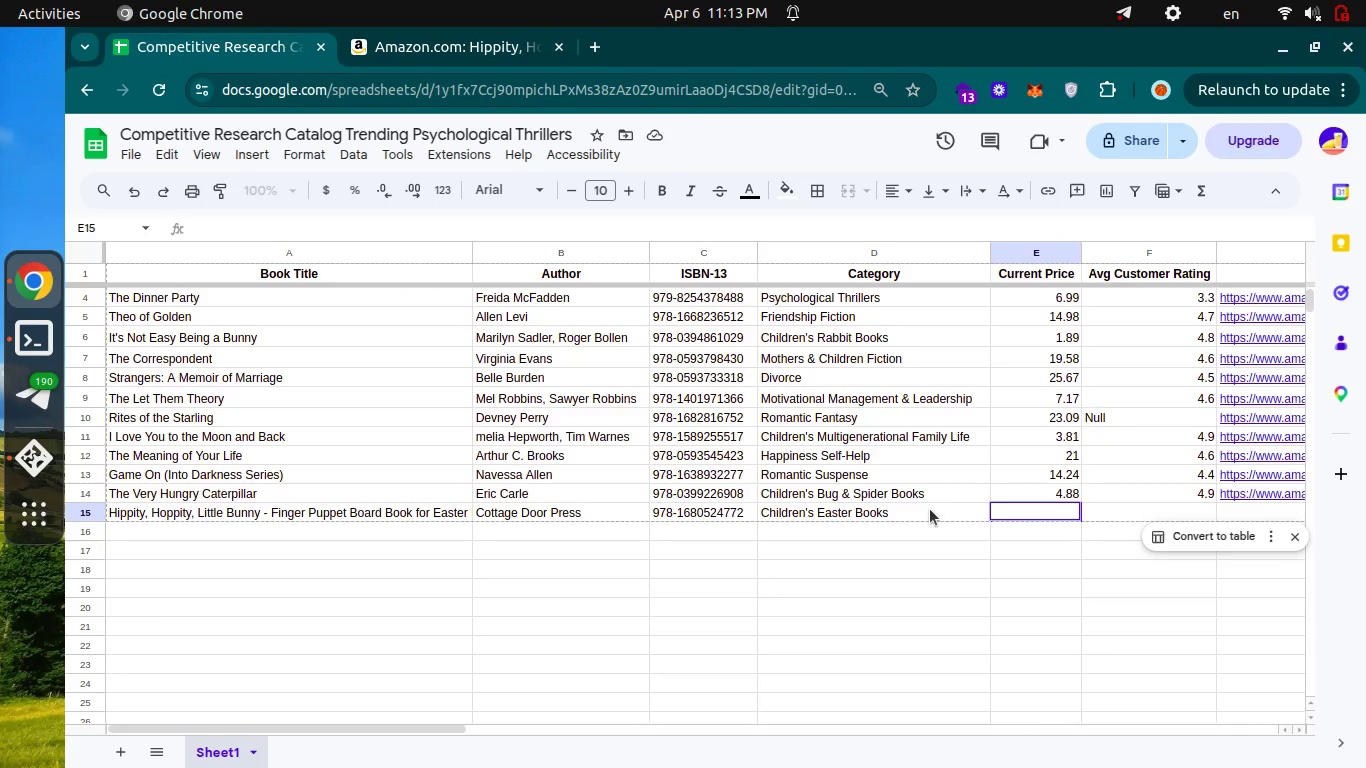 
type(7.26)
 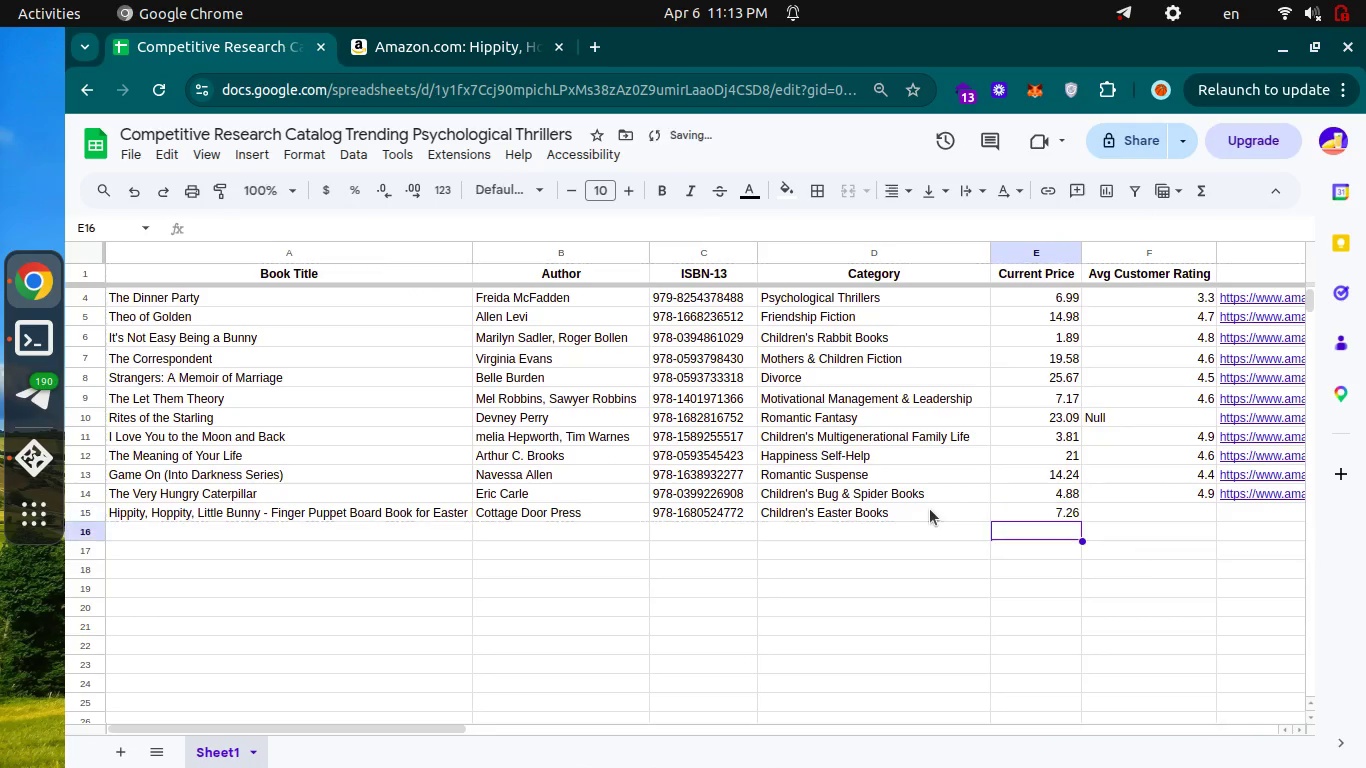 
key(Enter)
 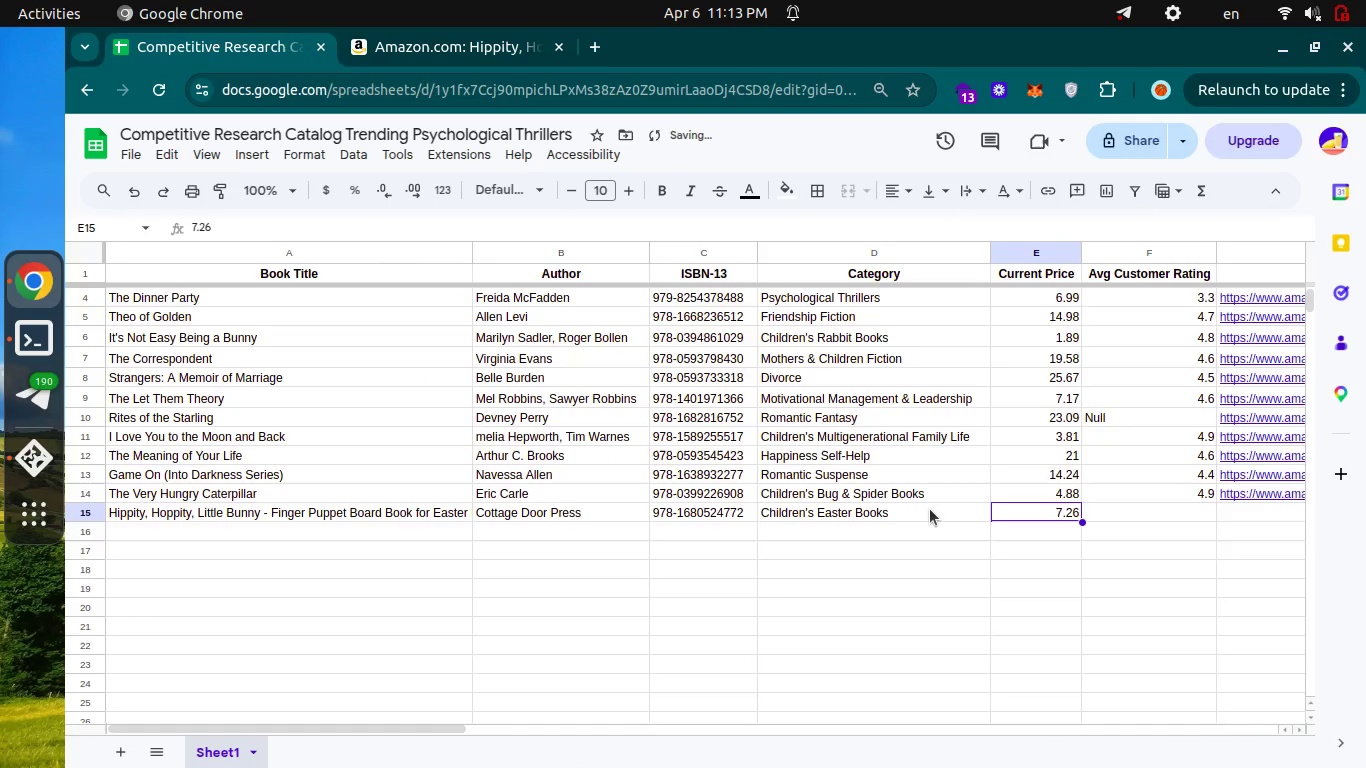 
key(ArrowUp)
 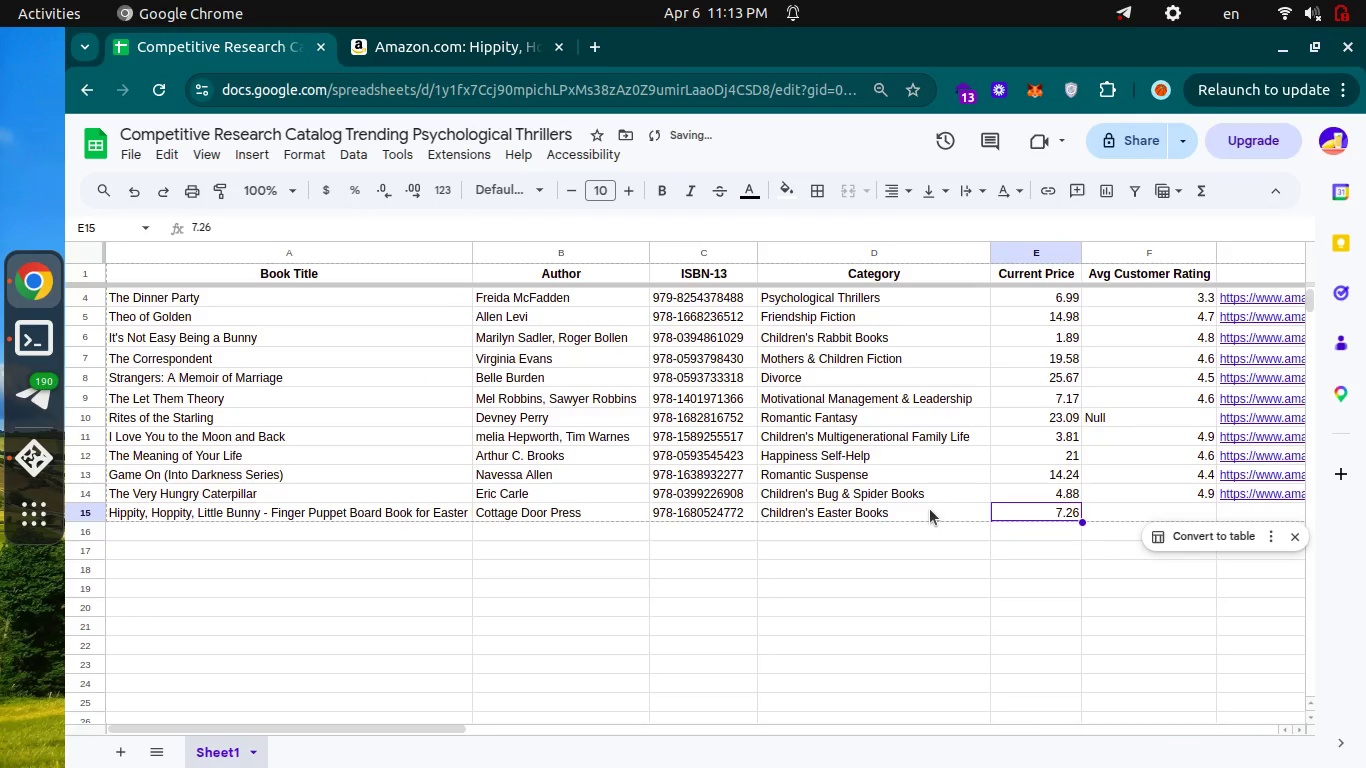 
key(ArrowRight)
 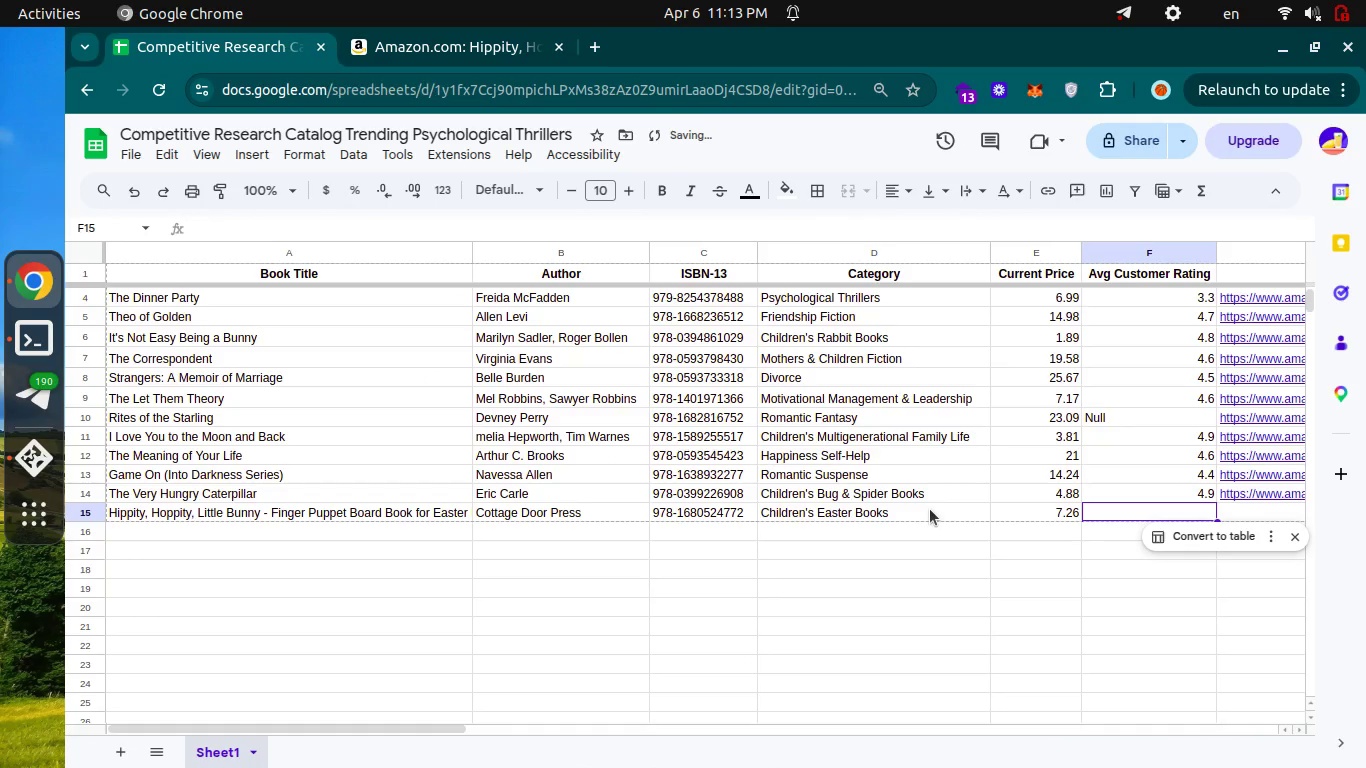 
key(Enter)
 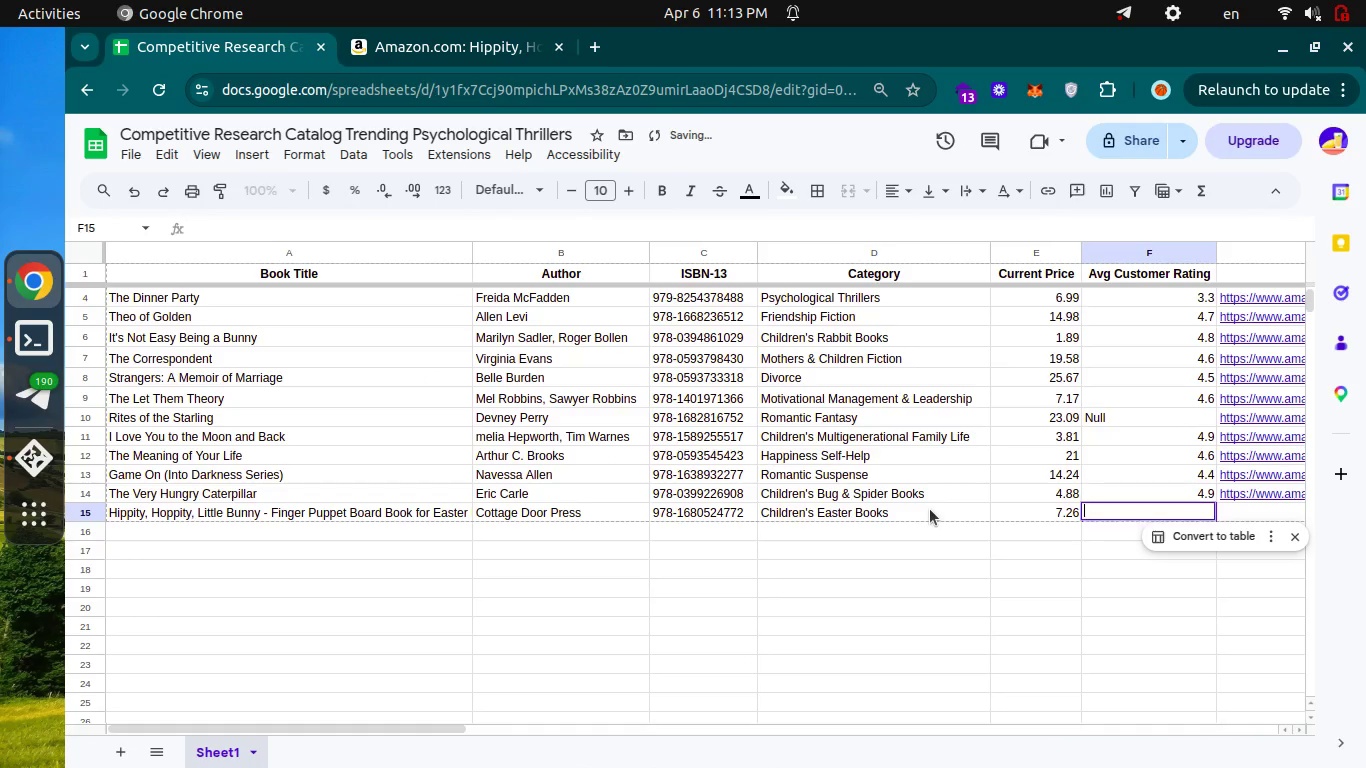 
key(Control+ControlLeft)
 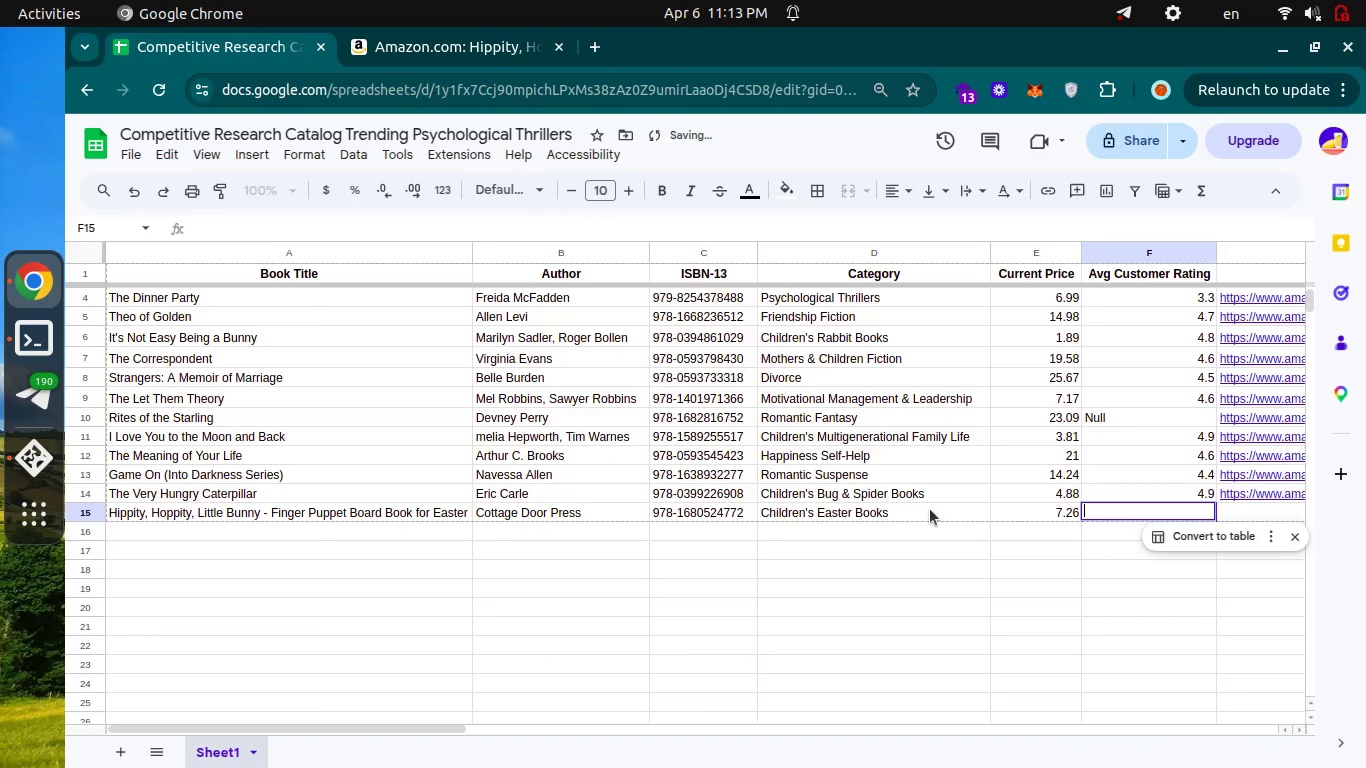 
key(Control+Tab)
 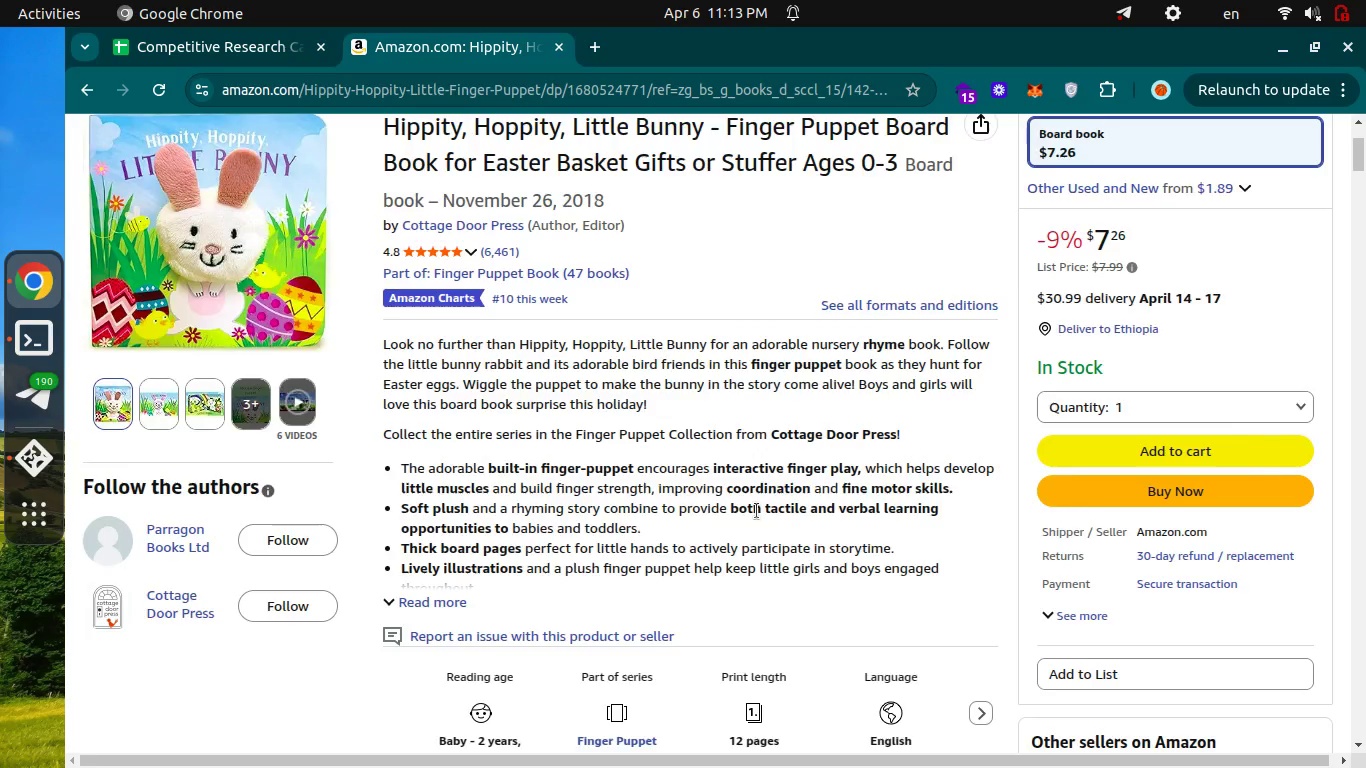 
scroll: coordinate [757, 511], scroll_direction: down, amount: 52.0
 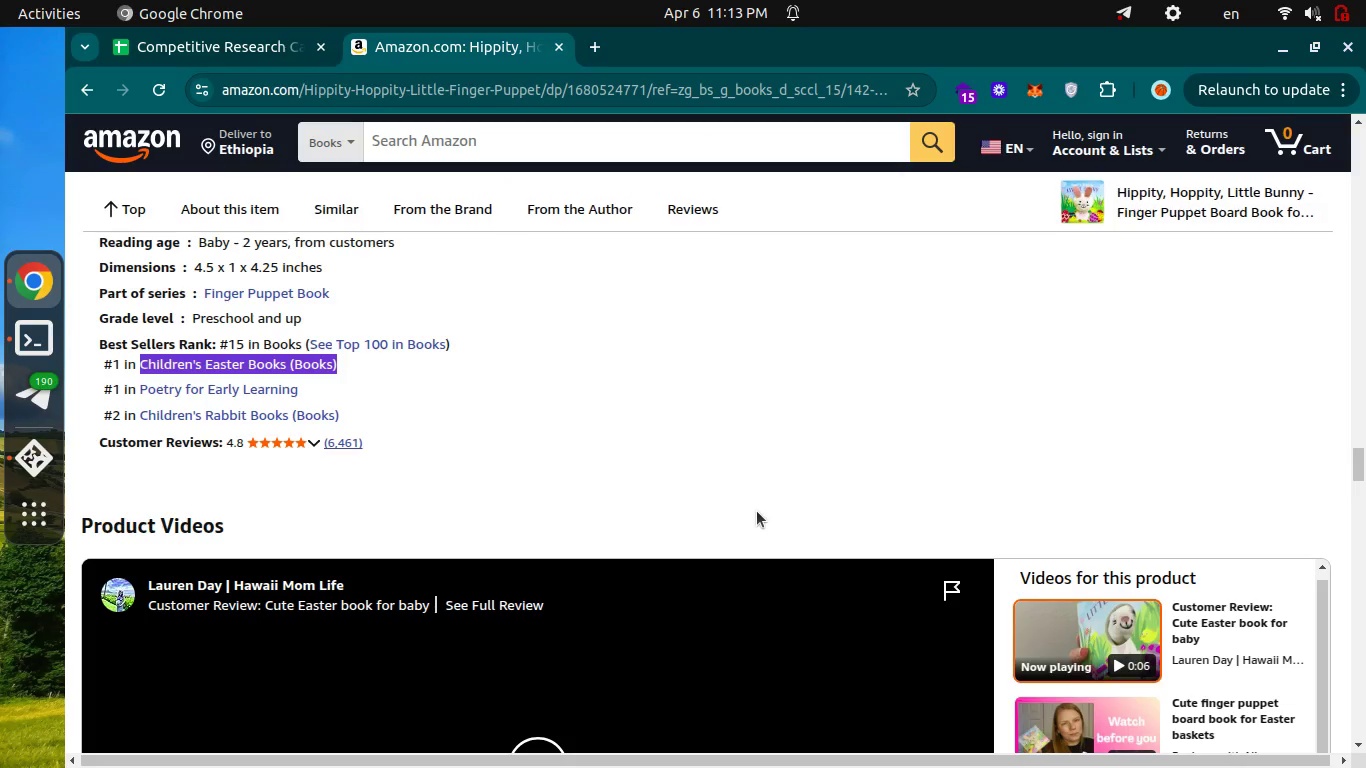 
hold_key(key=ControlLeft, duration=0.68)
 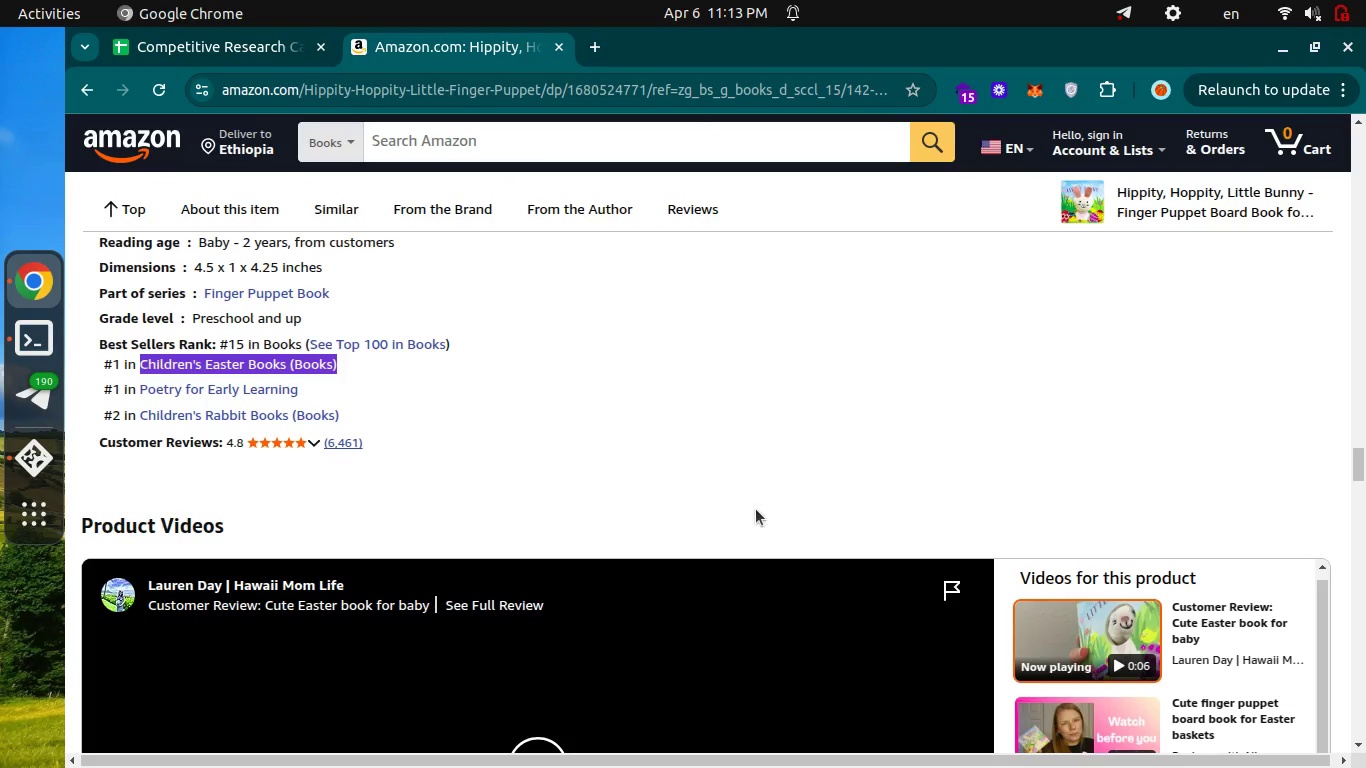 
key(Control+ControlLeft)
 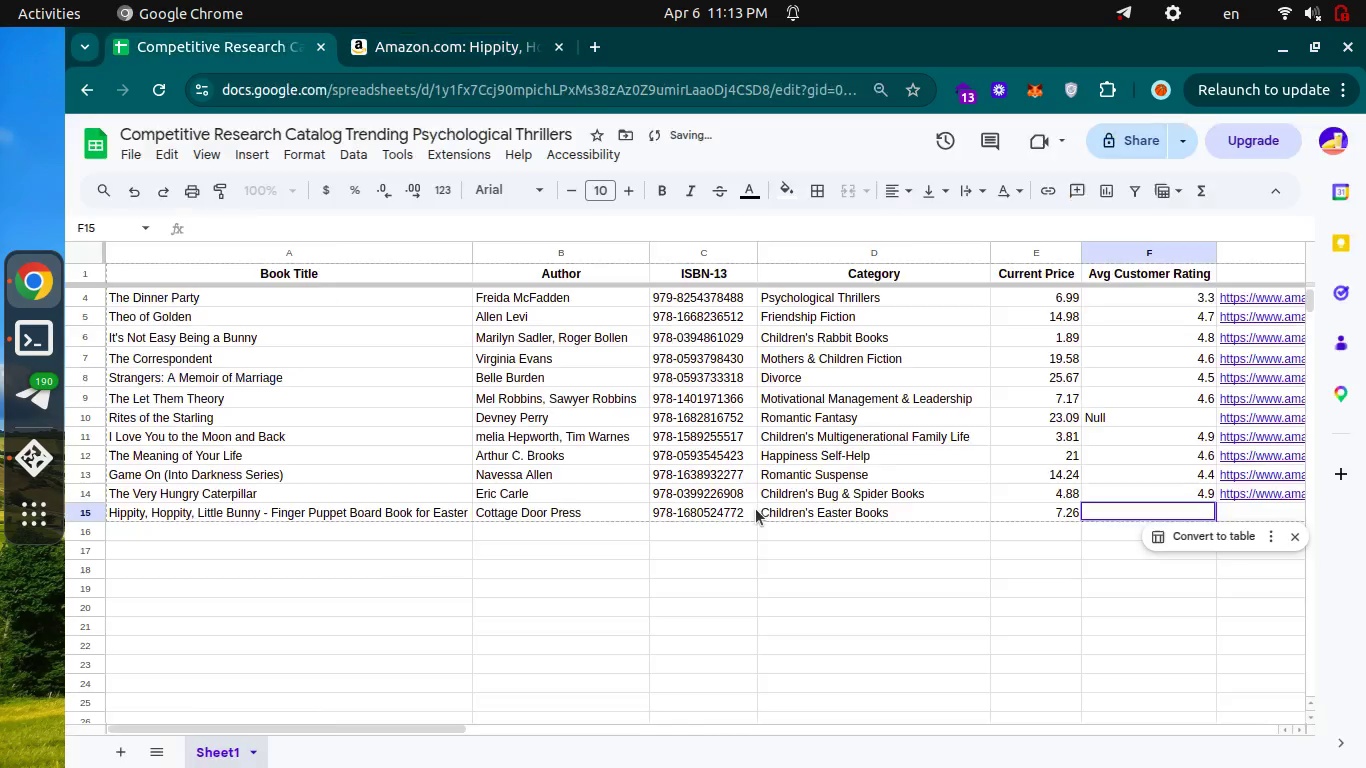 
key(Control+Tab)
 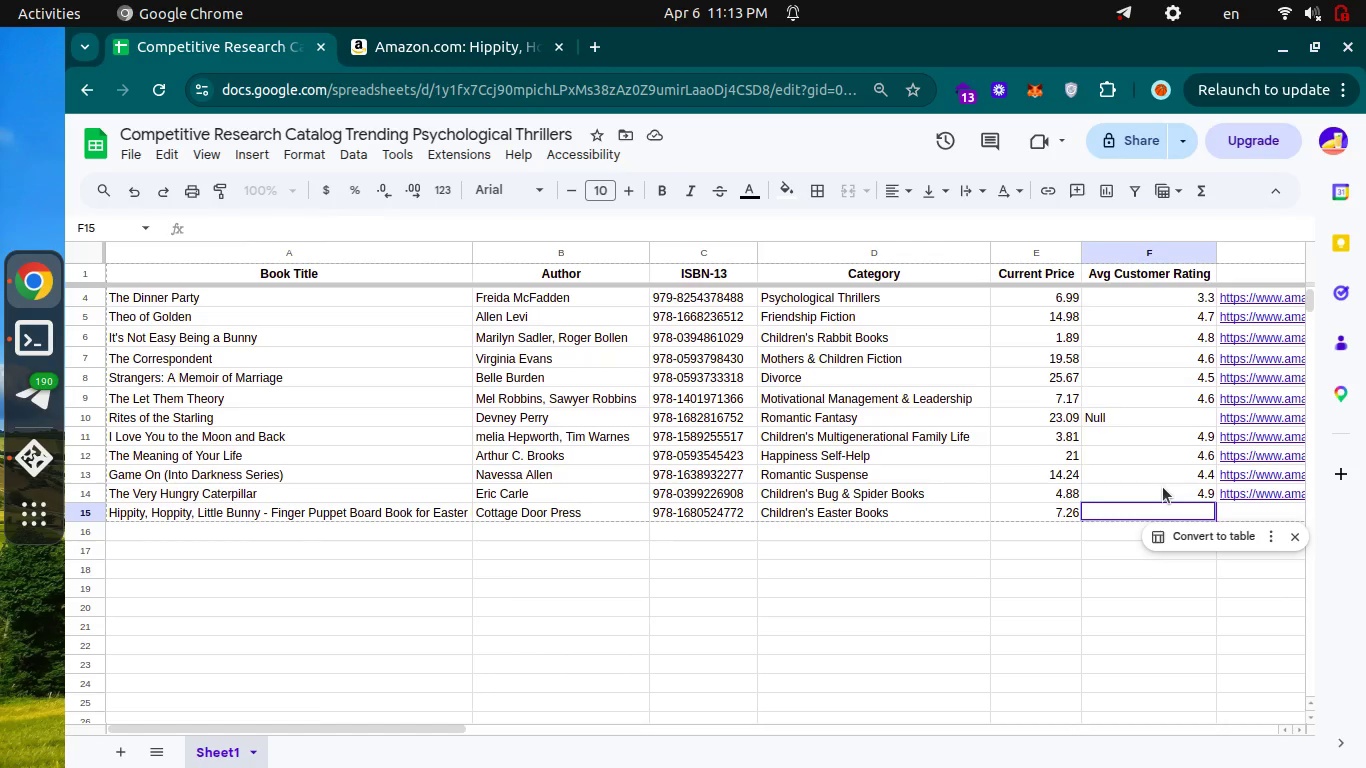 
key(4)
 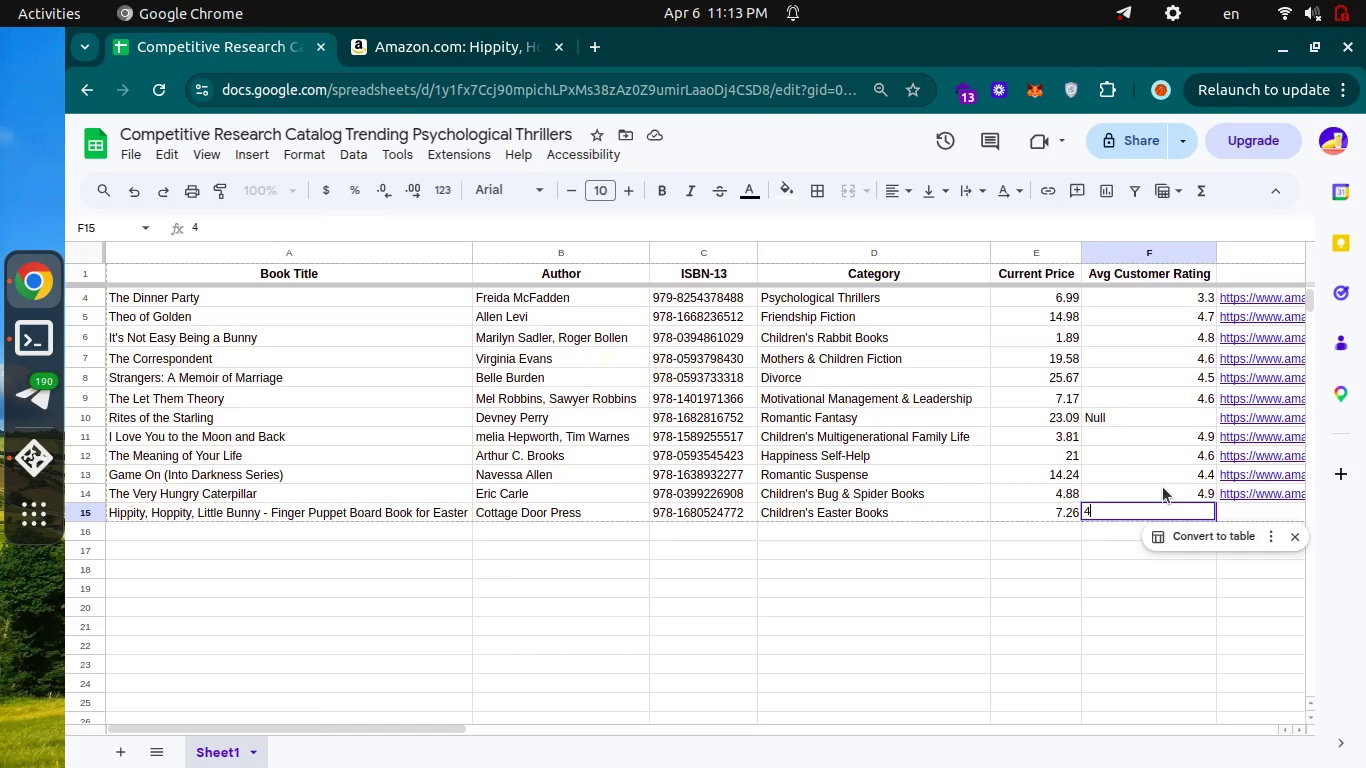 
key(Period)
 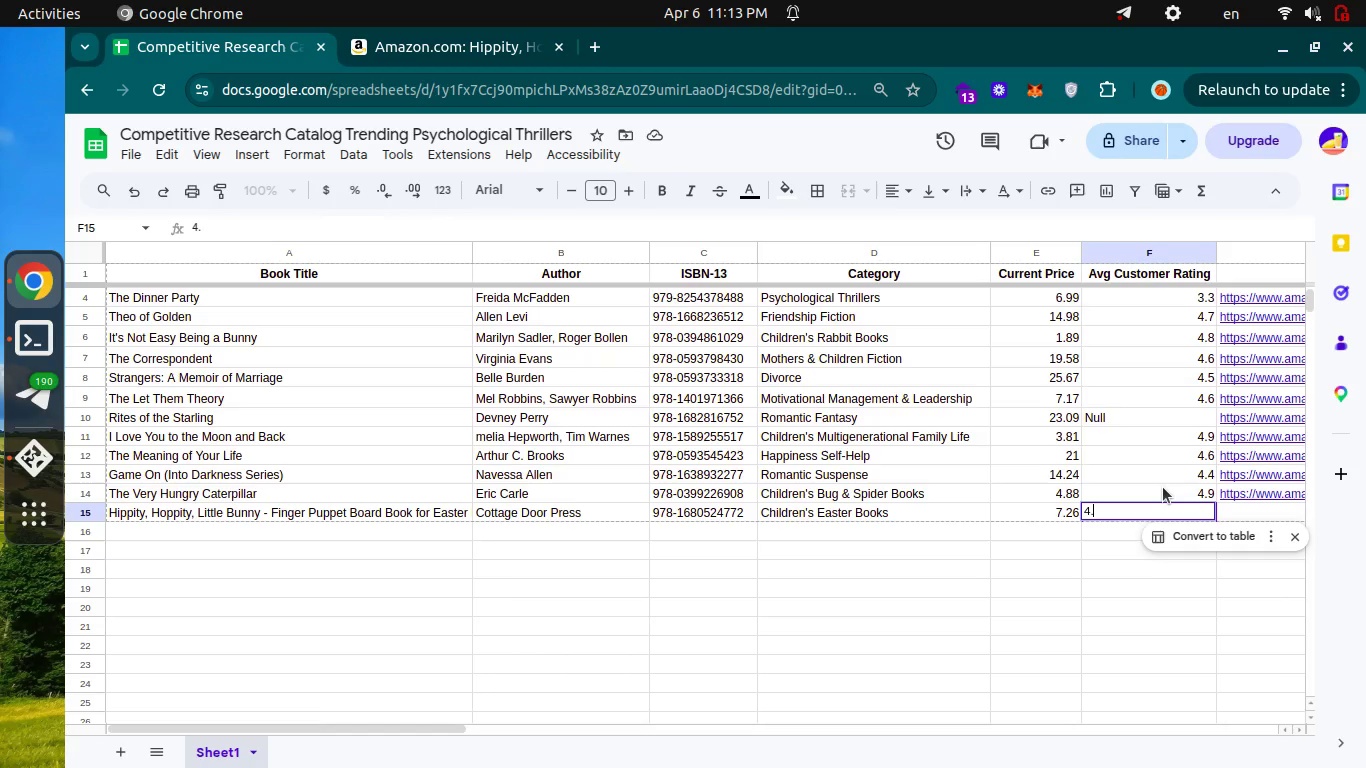 
key(Control+ControlLeft)
 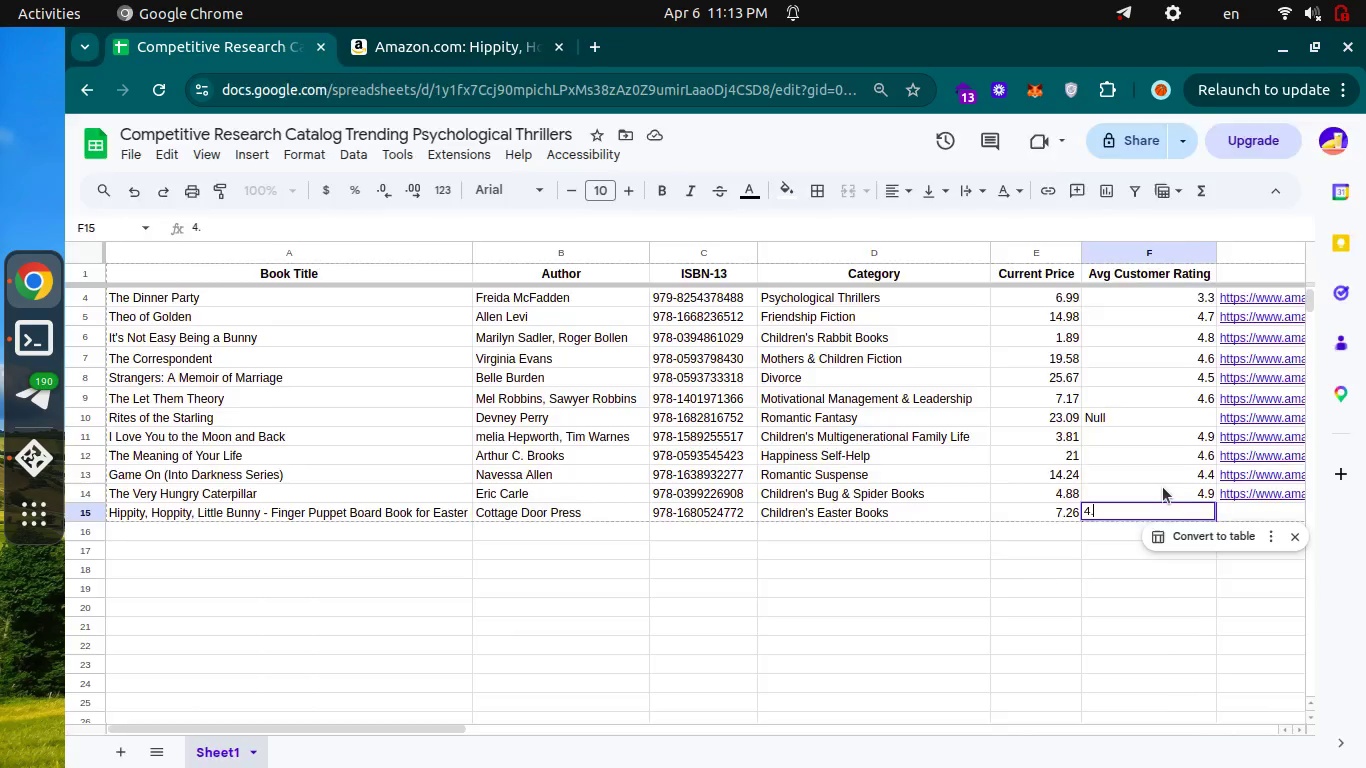 
key(Control+Tab)
 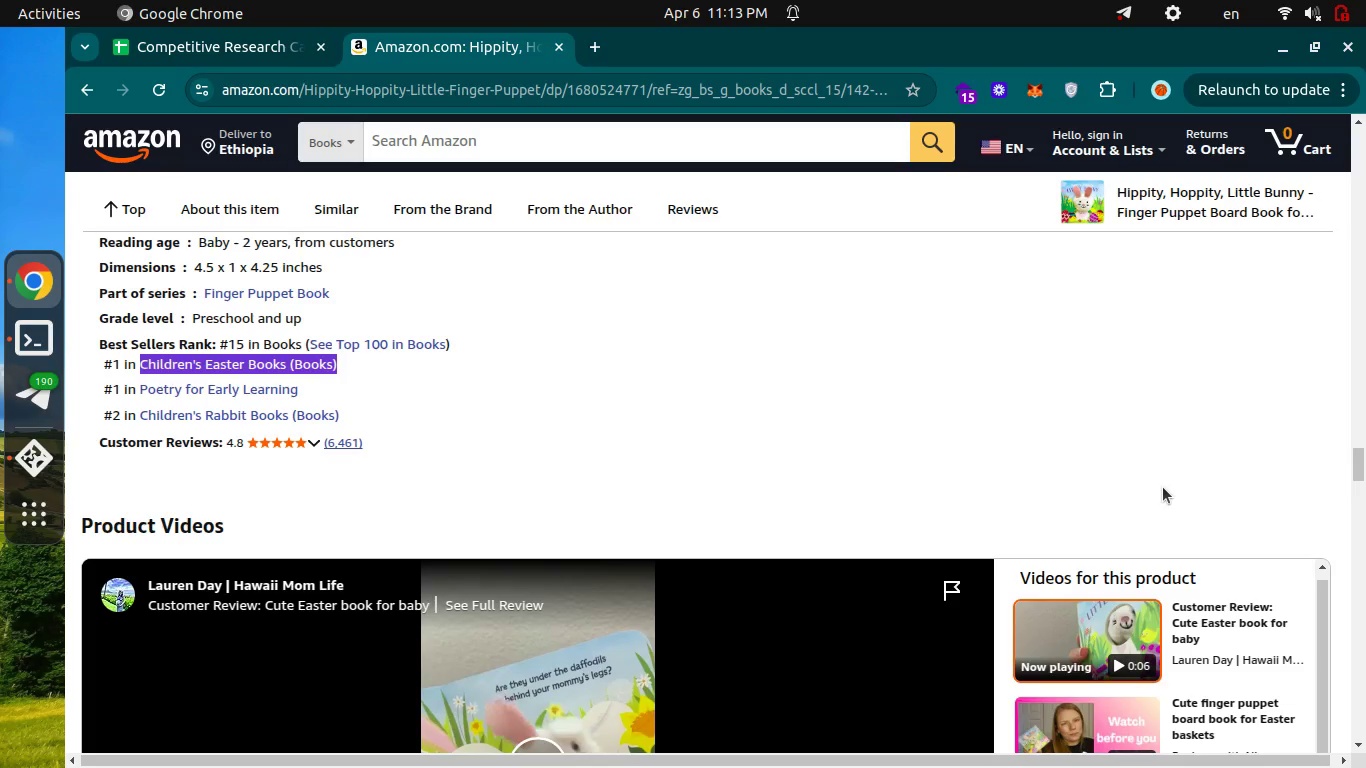 
key(Control+ControlLeft)
 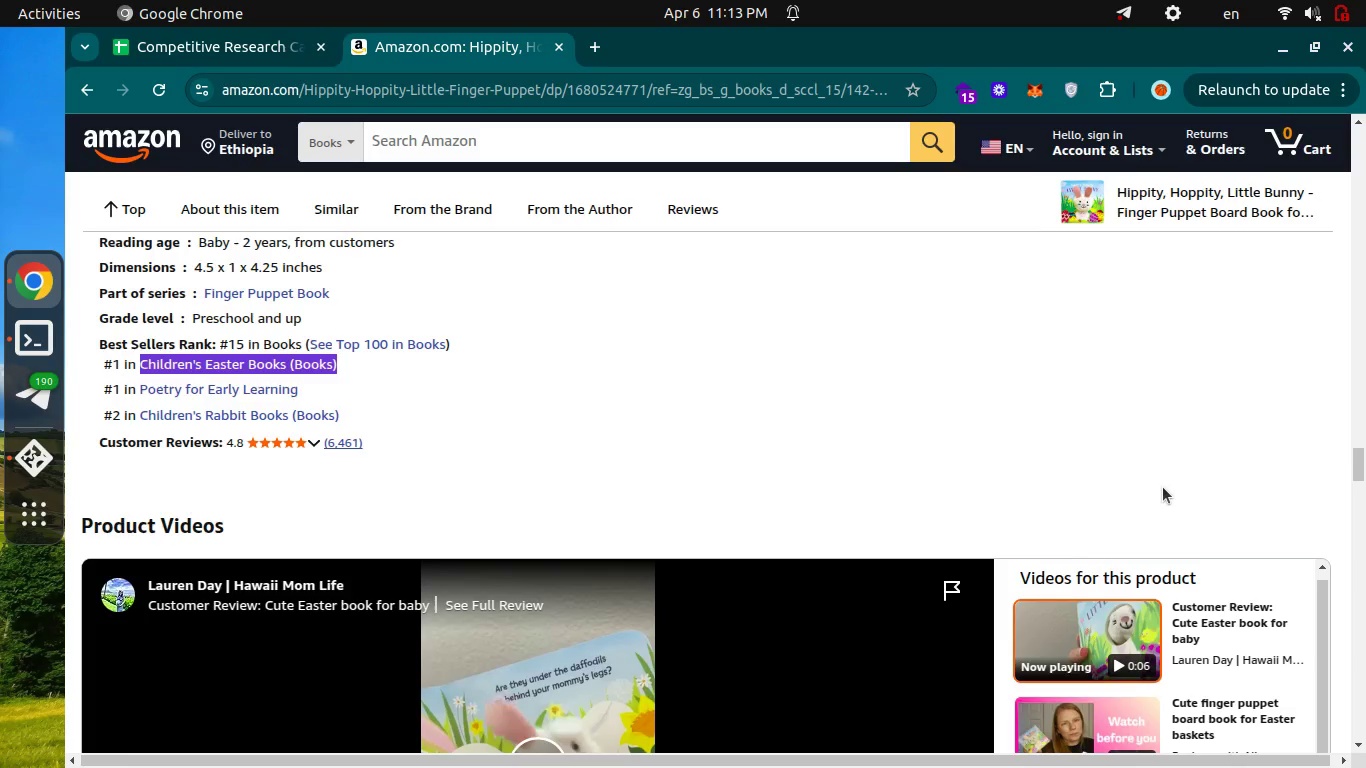 
key(Control+Tab)
 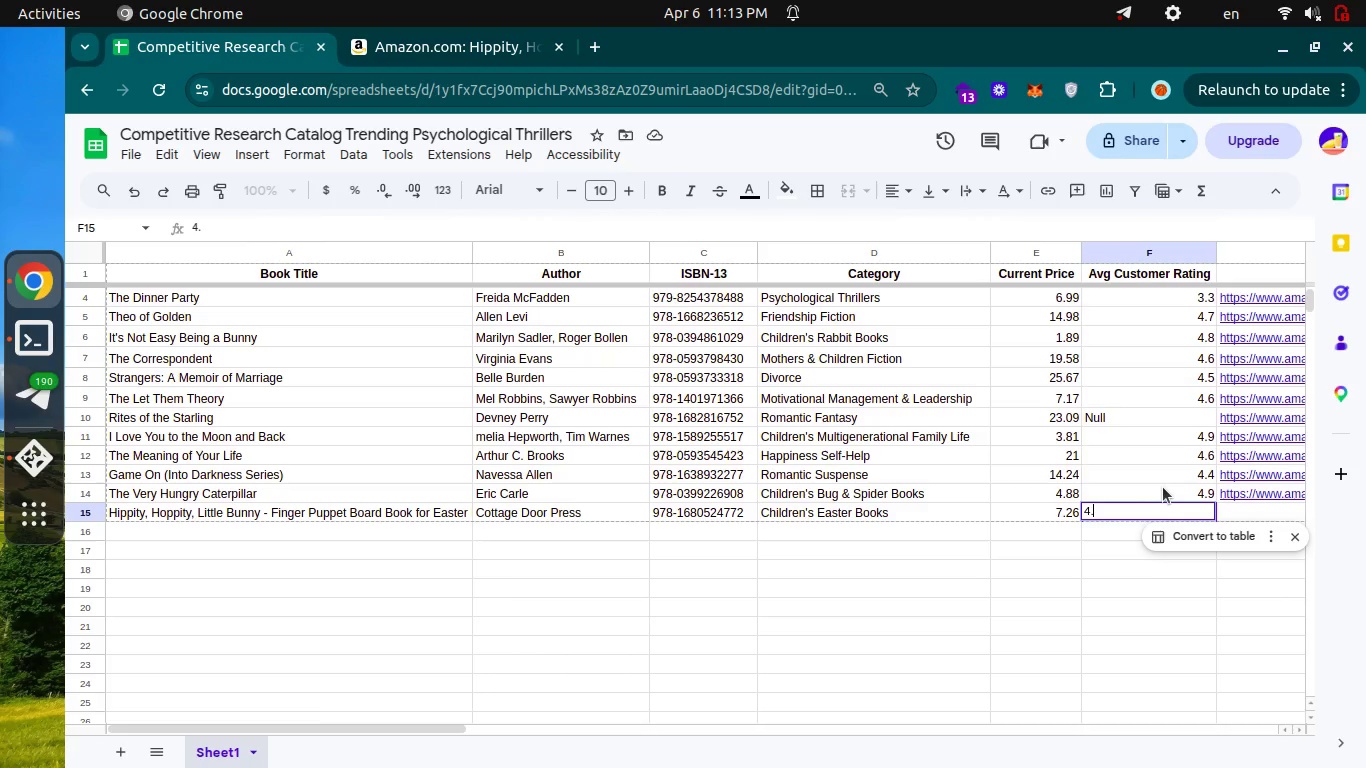 
key(8)
 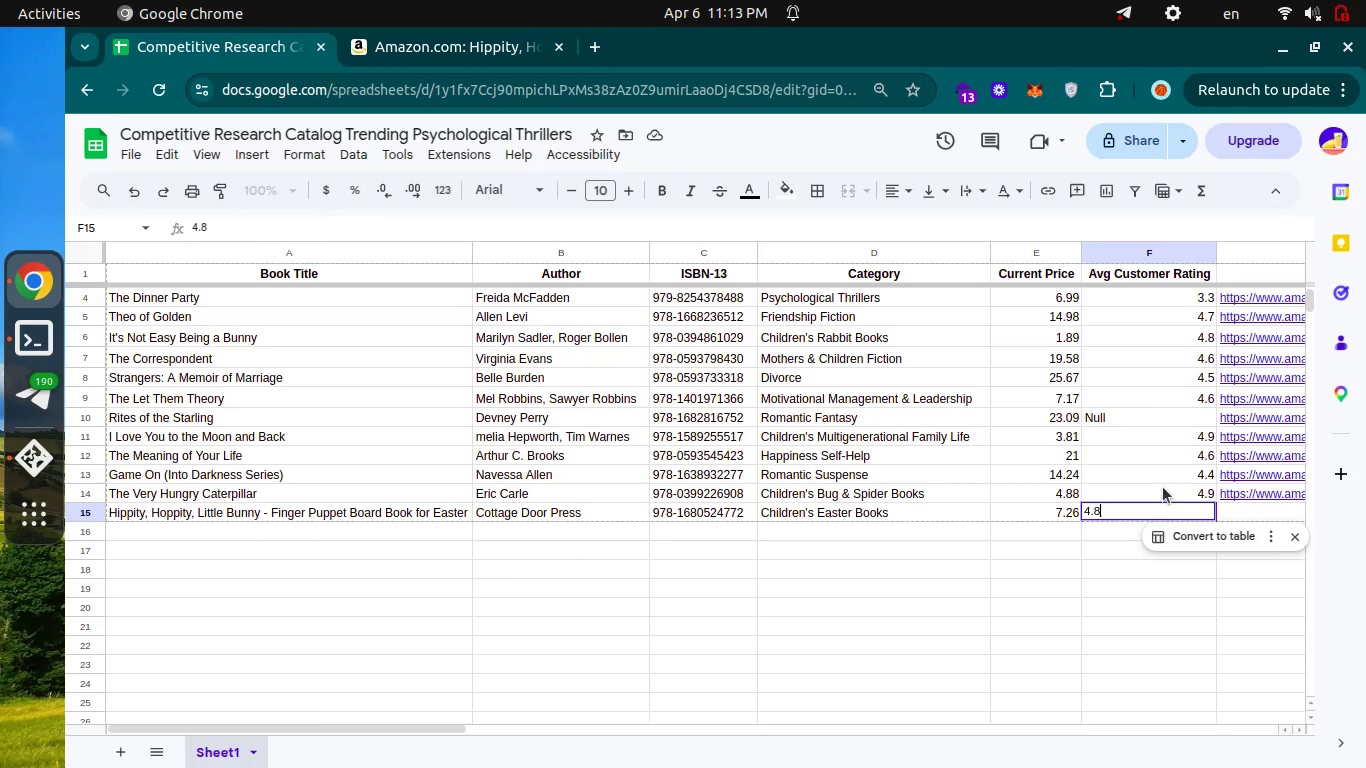 
key(Enter)
 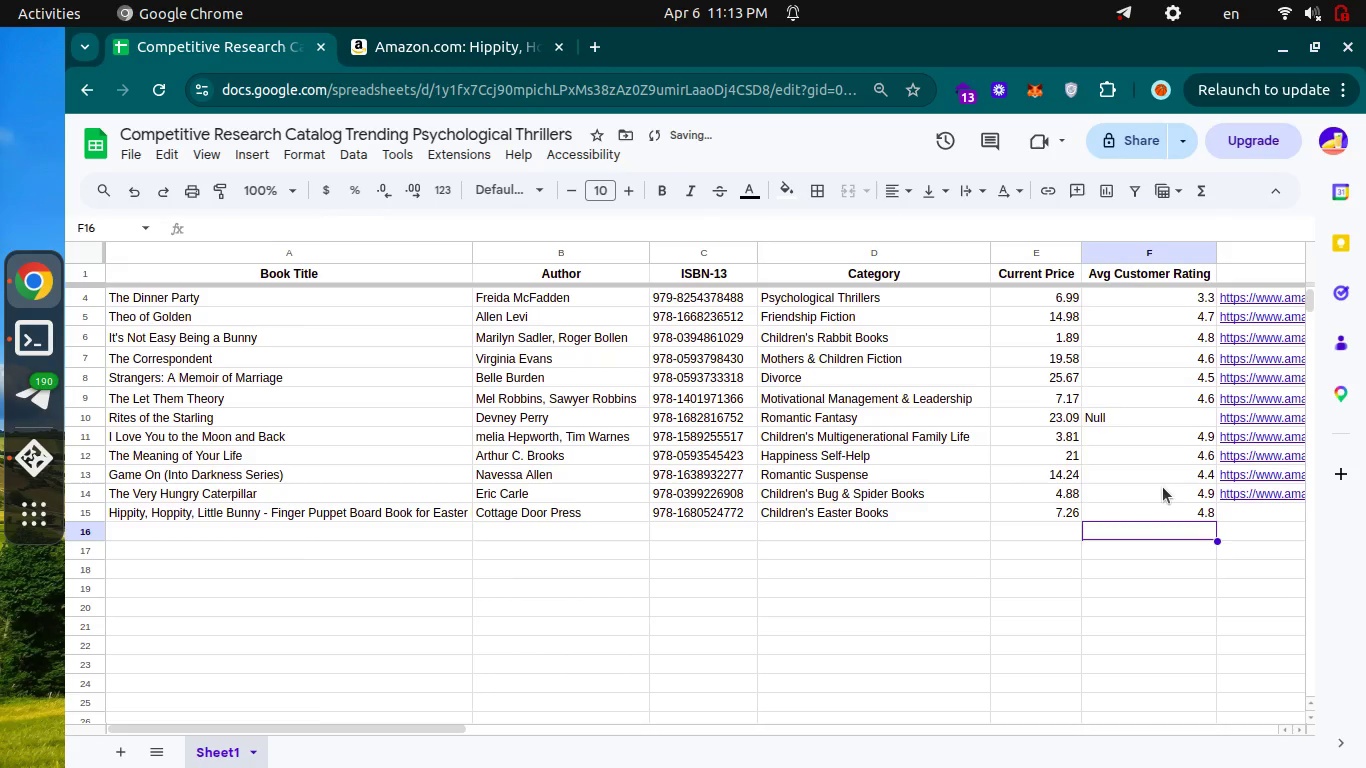 
key(Control+ControlLeft)
 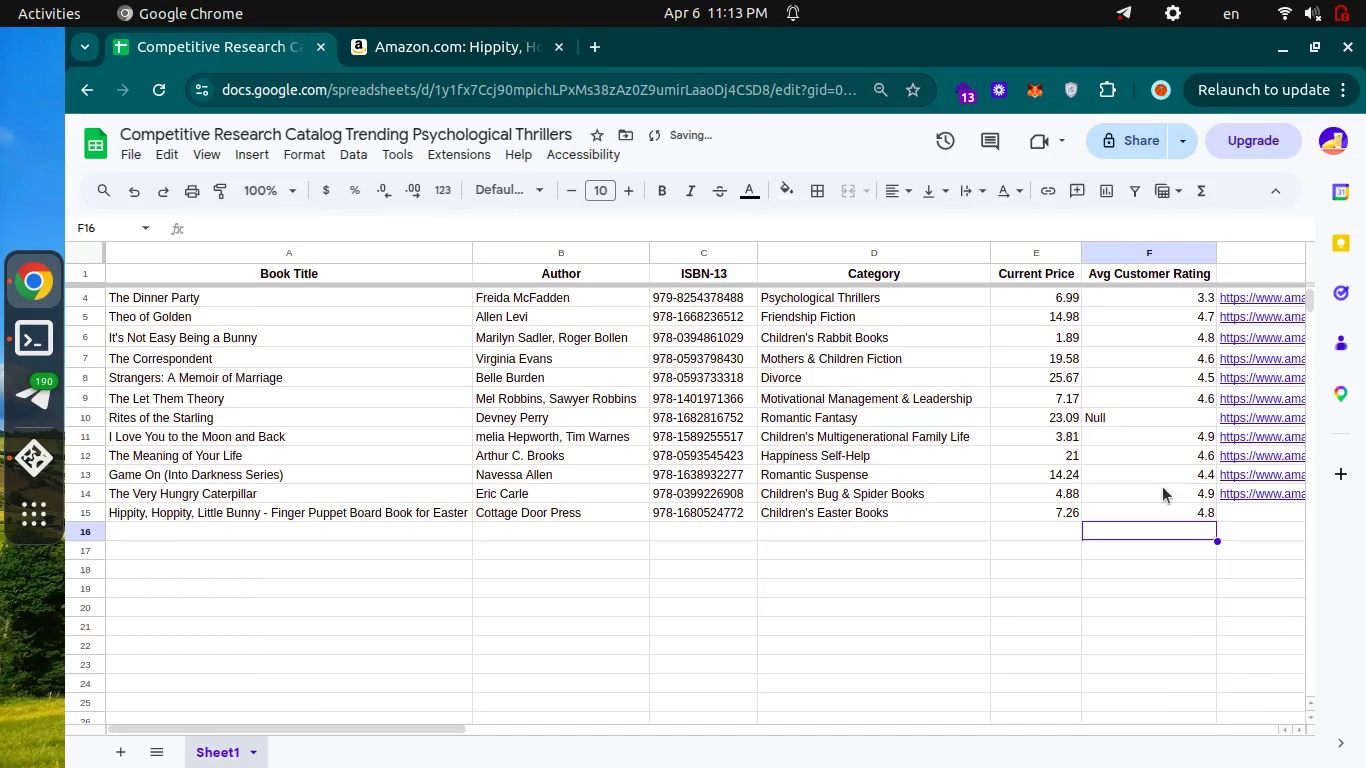 
key(Control+Tab)
 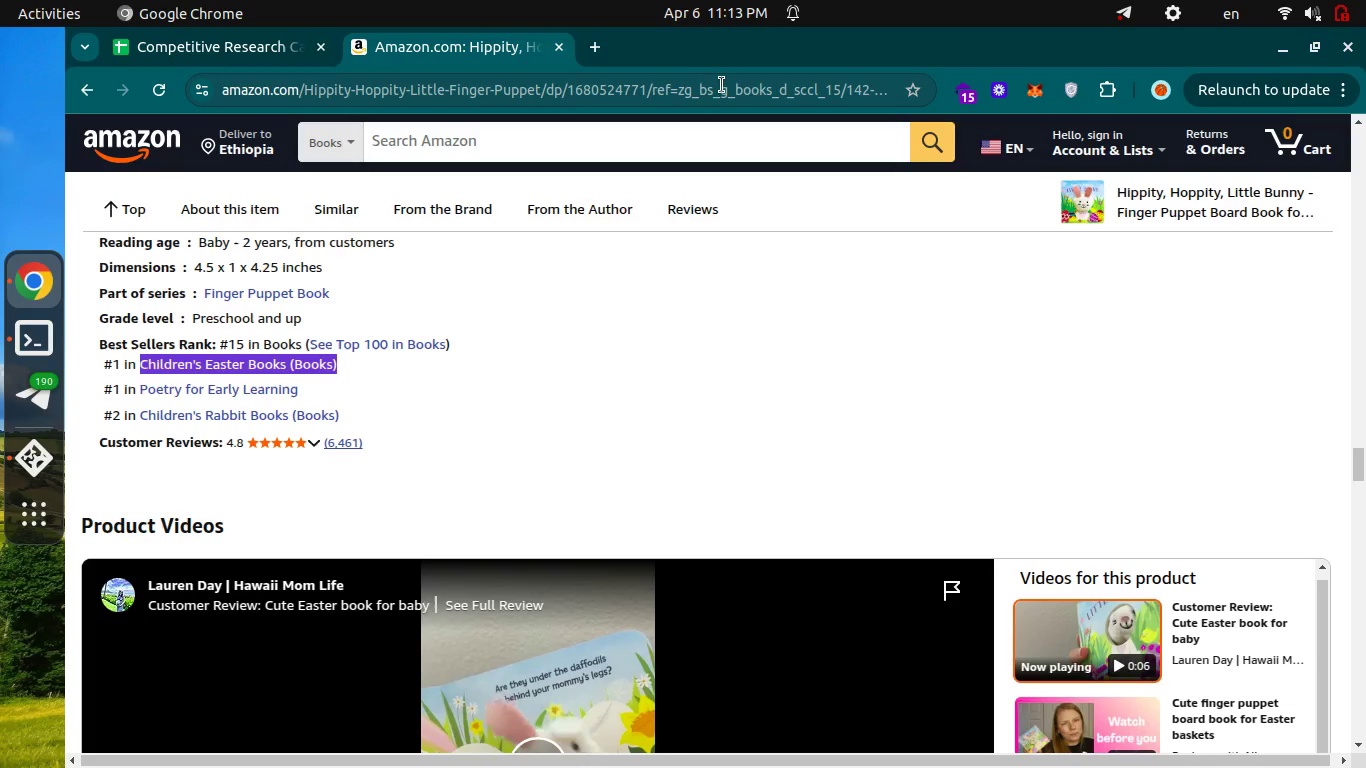 
left_click([722, 85])
 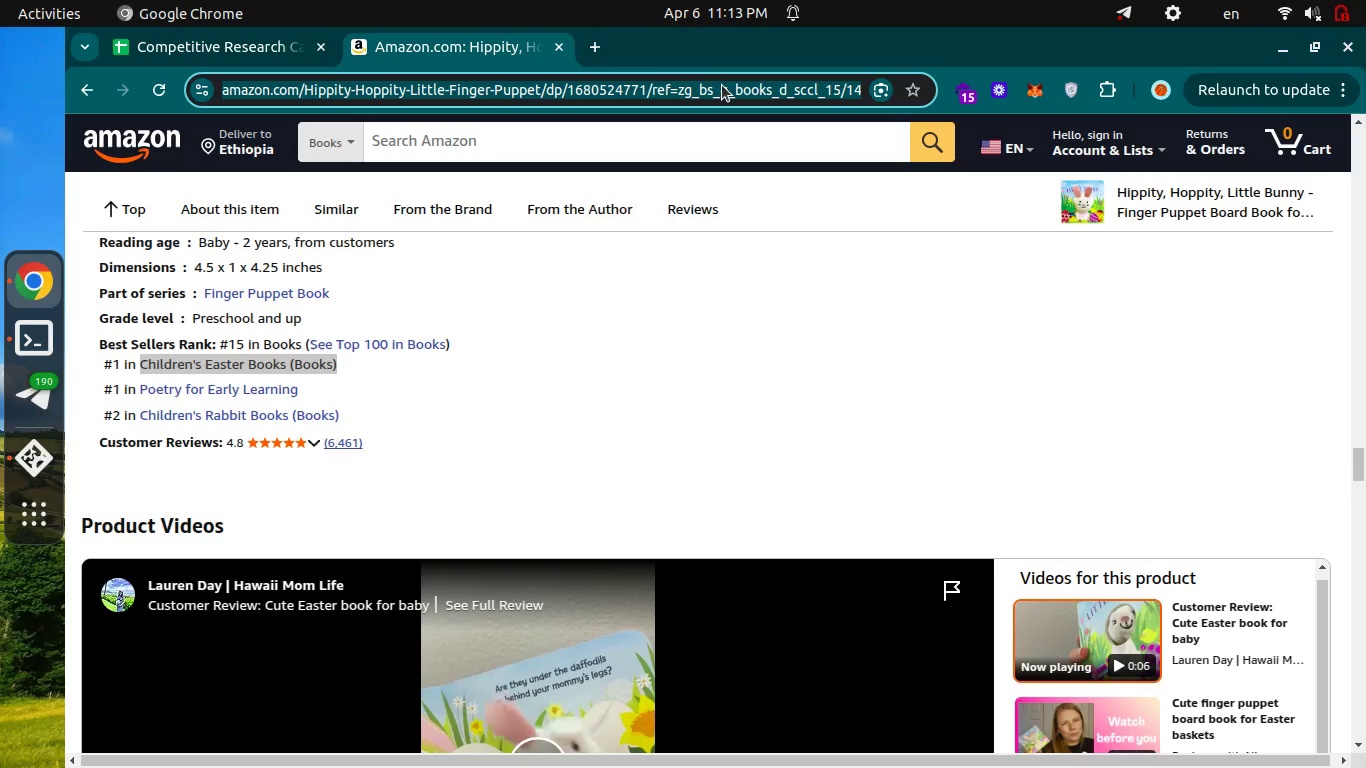 
key(Control+C)
 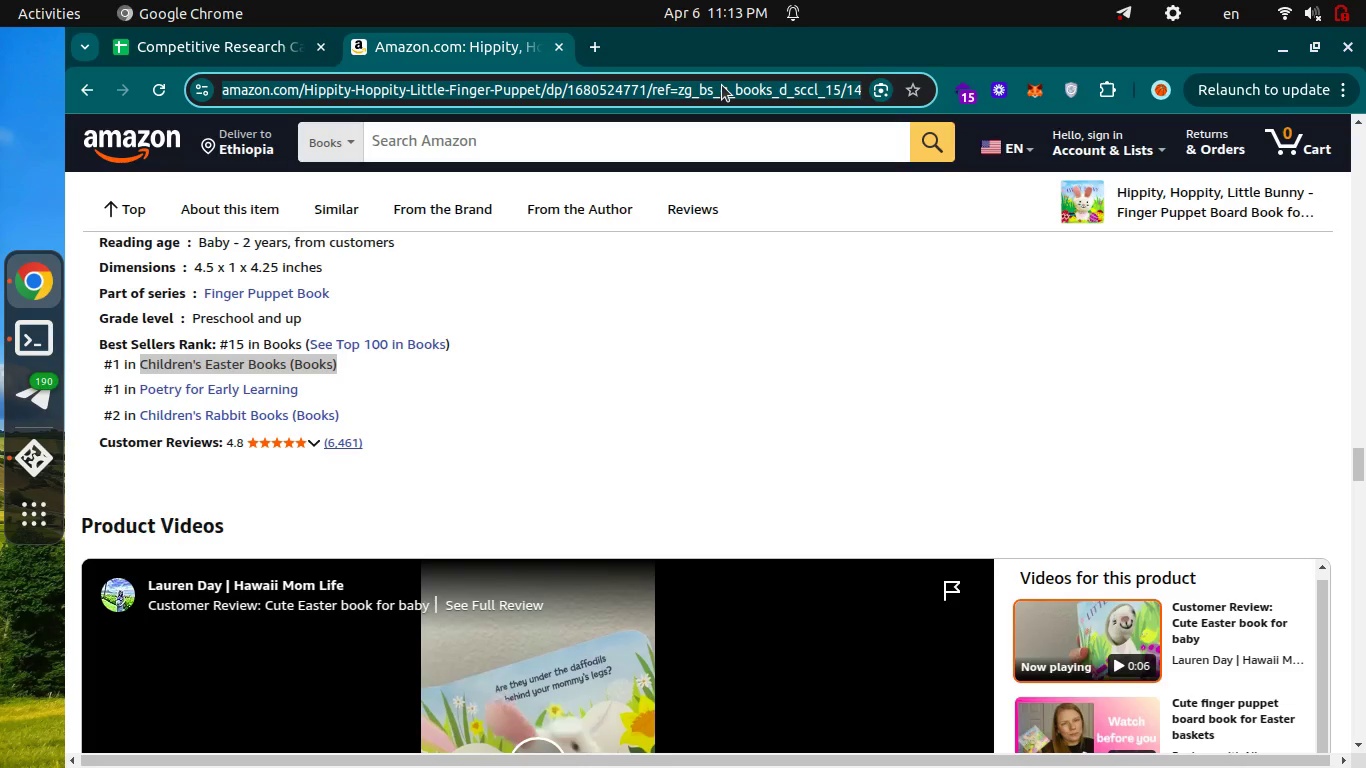 
key(Control+C)
 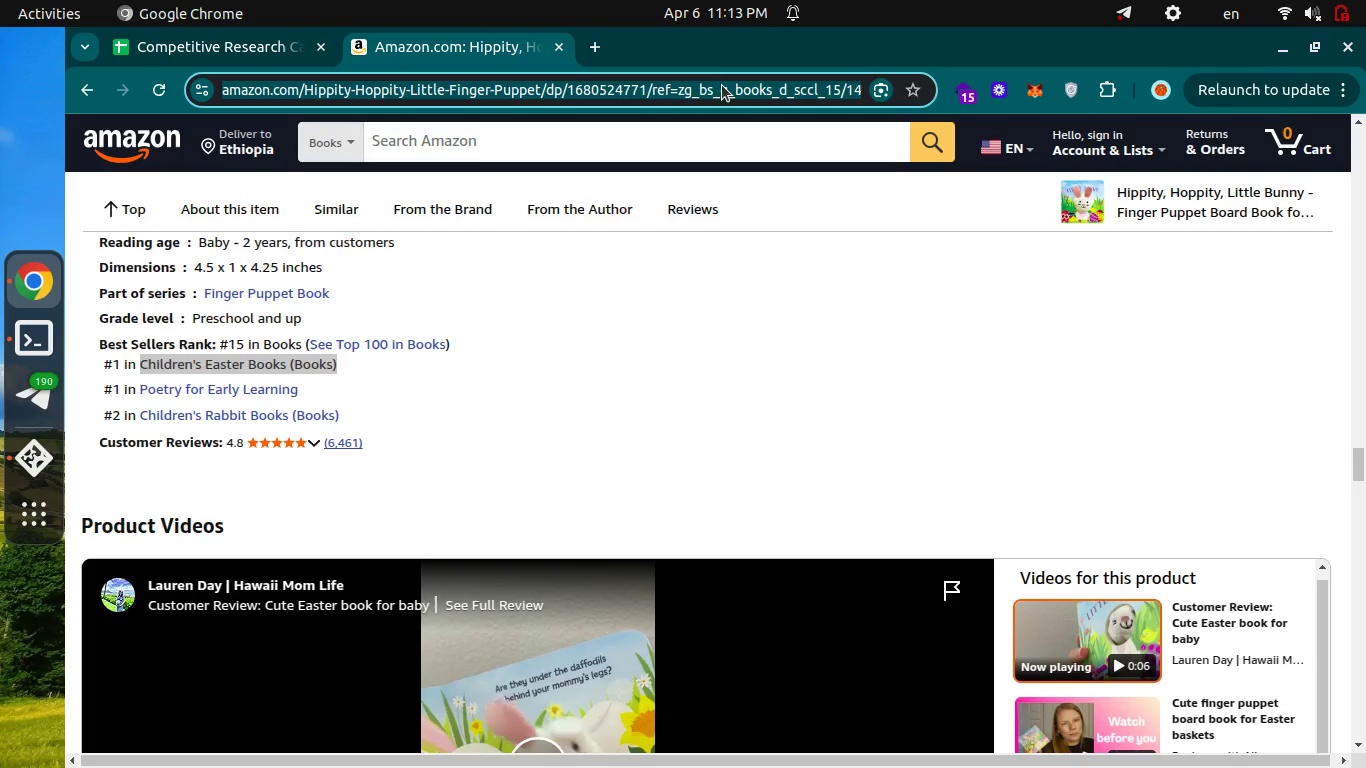 
key(Control+ControlLeft)
 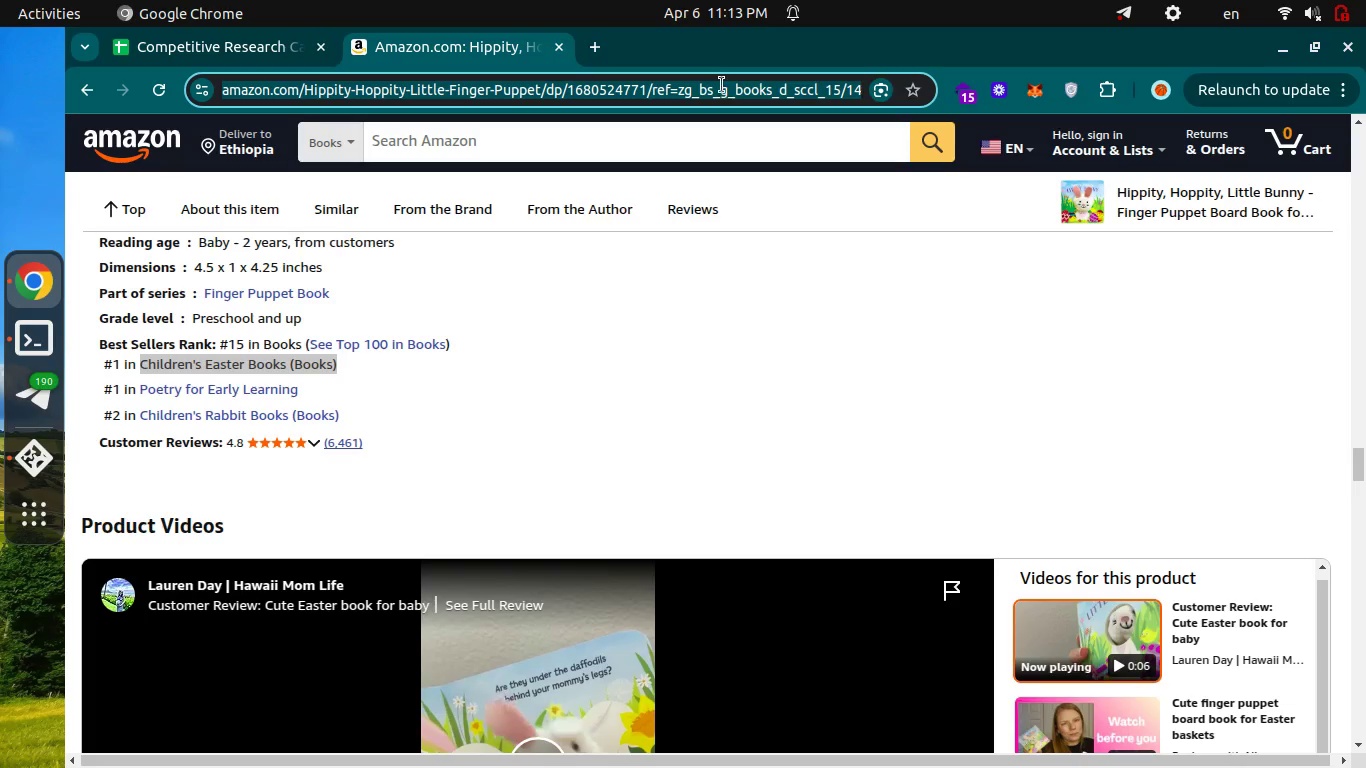 
key(Control+Tab)
 